 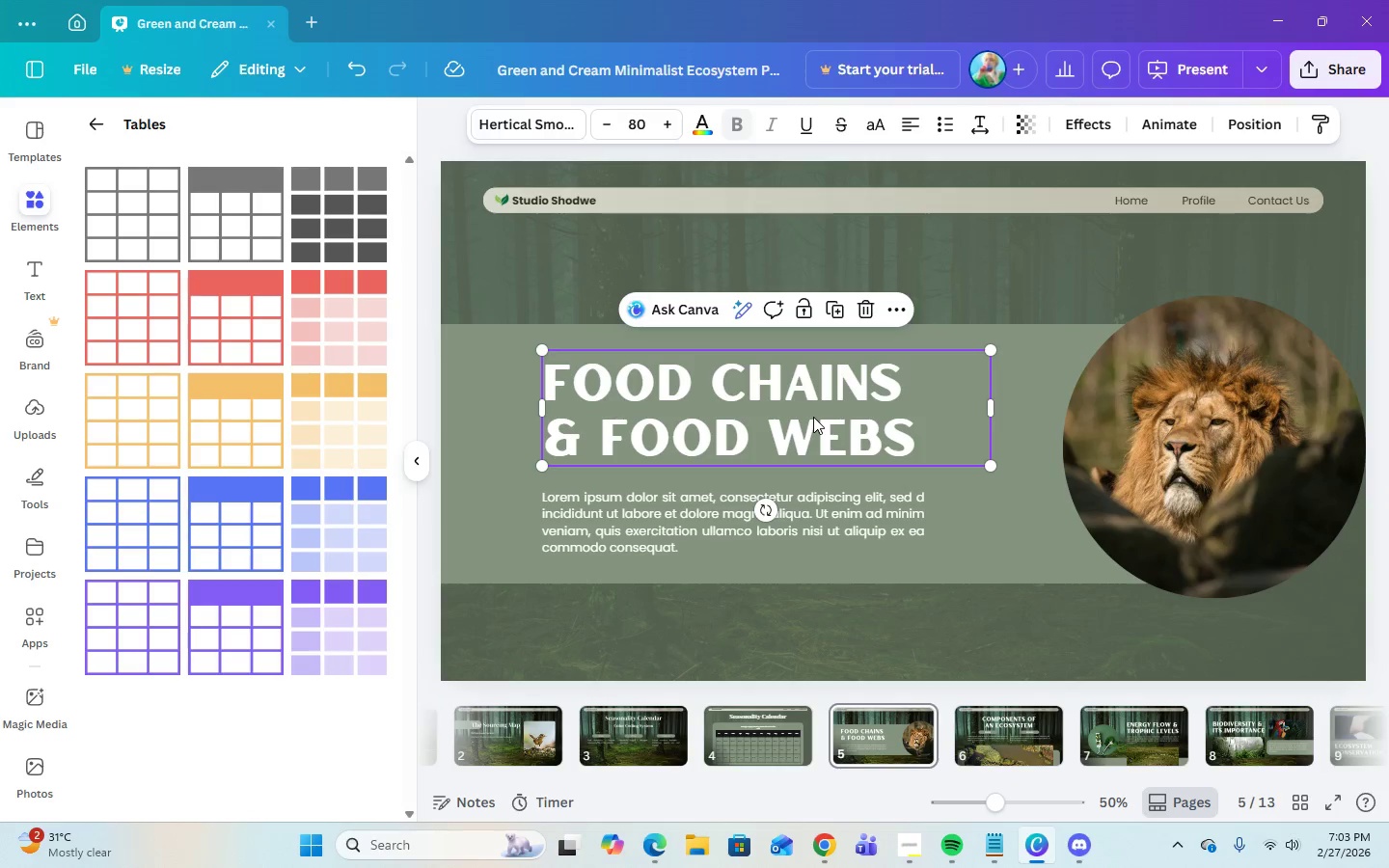 
left_click([519, 116])
 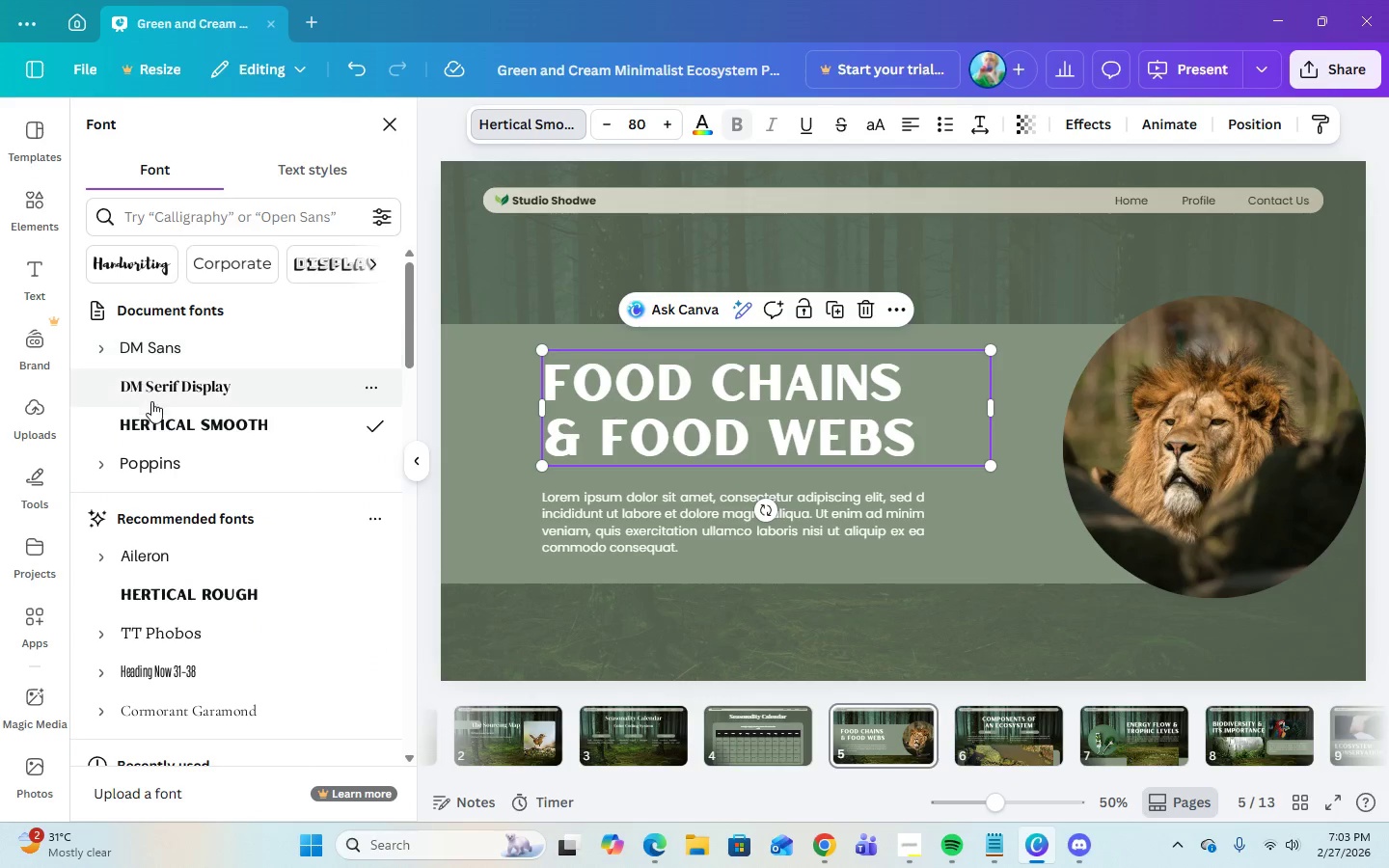 
left_click([153, 393])
 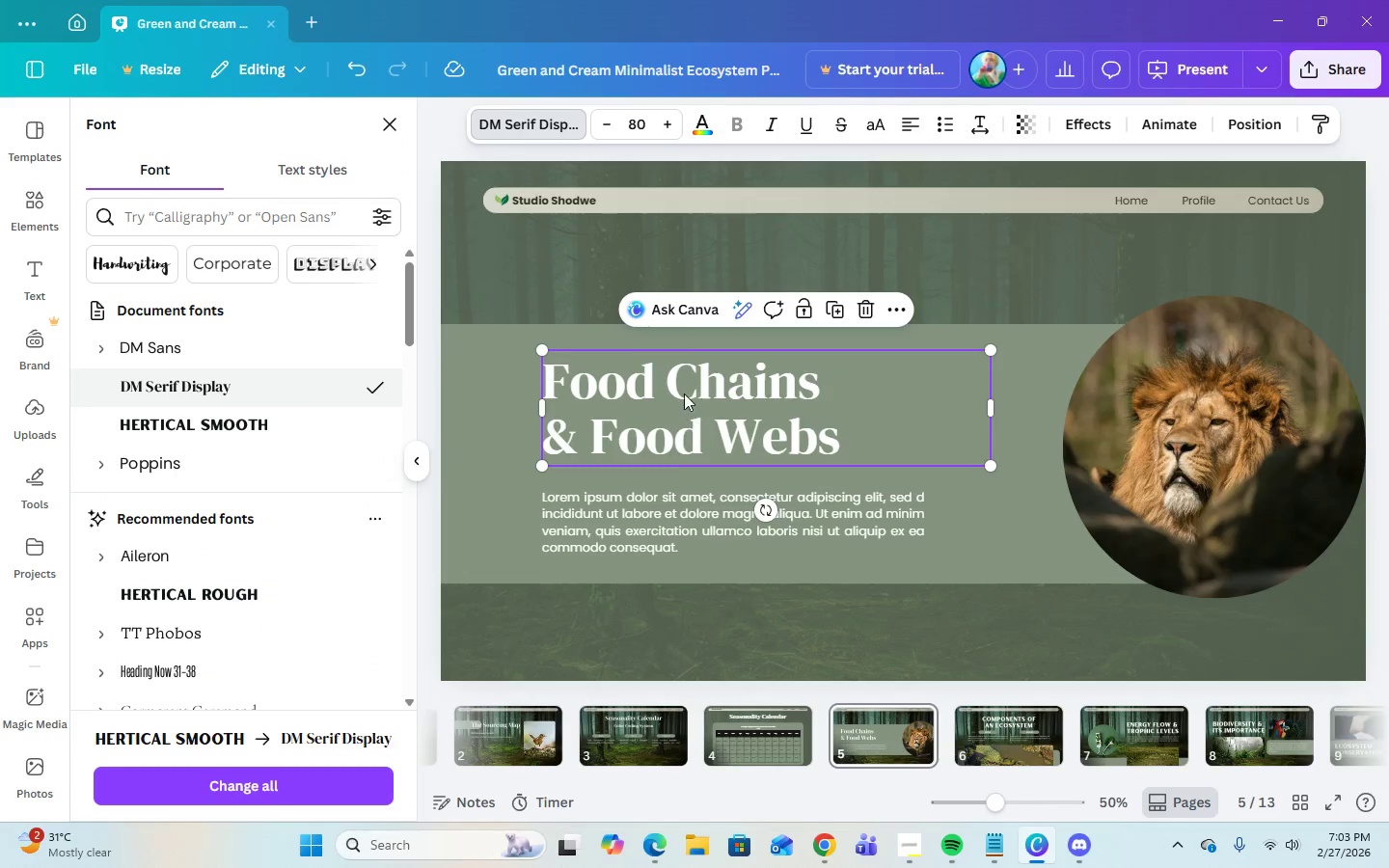 
left_click([721, 450])
 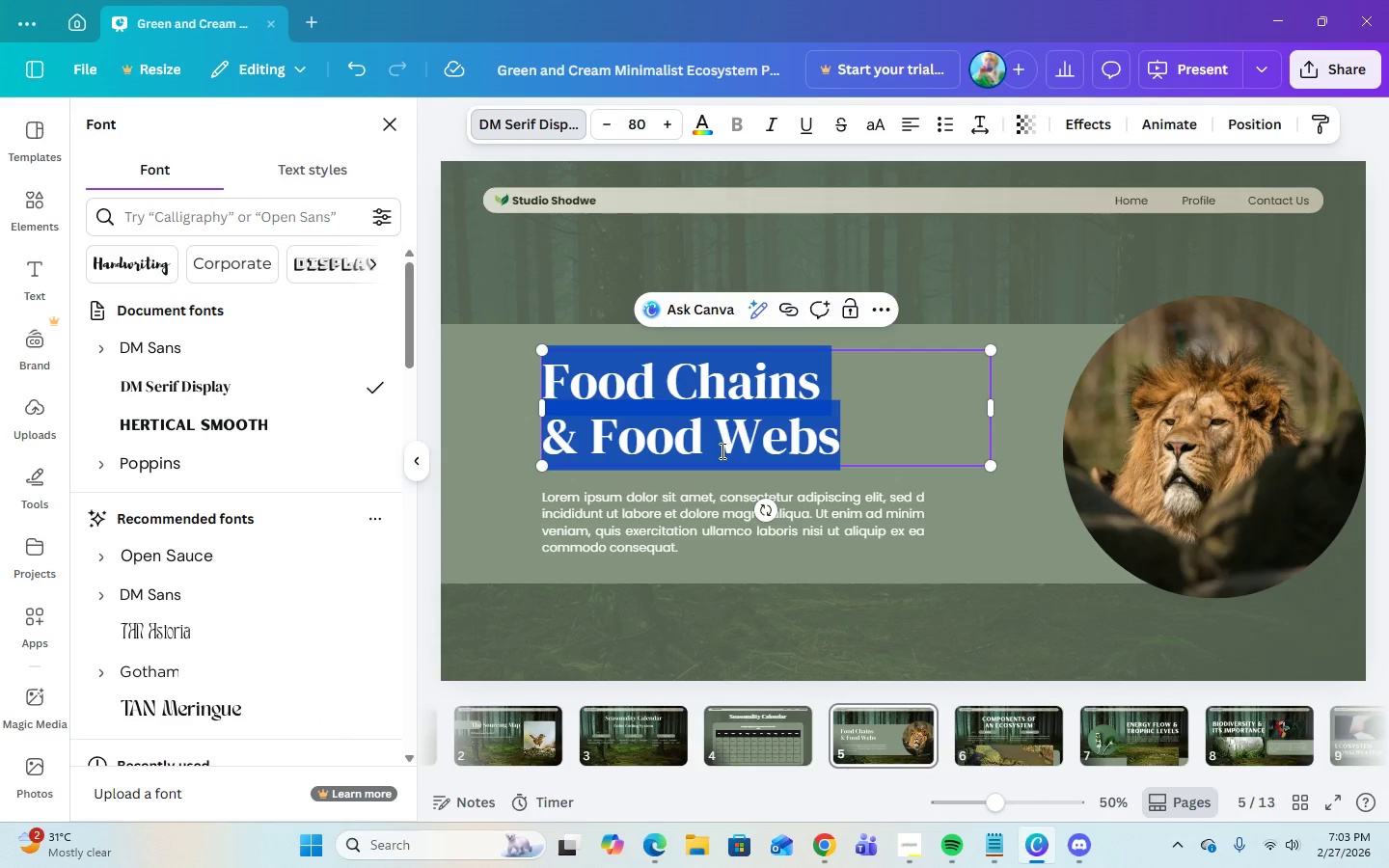 
type(Cold-Chain Logistics)
 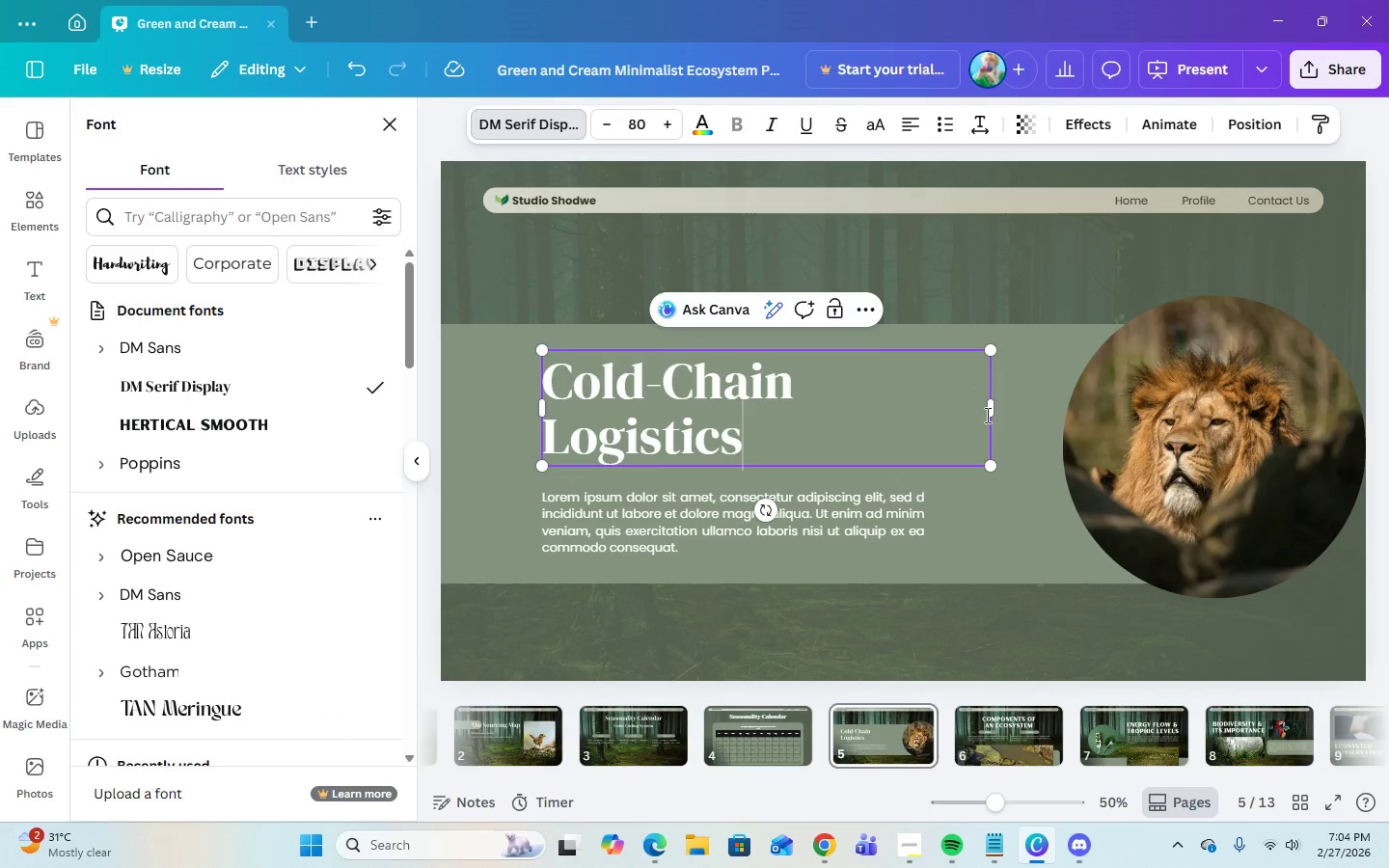 
left_click_drag(start_coordinate=[991, 412], to_coordinate=[1016, 412])
 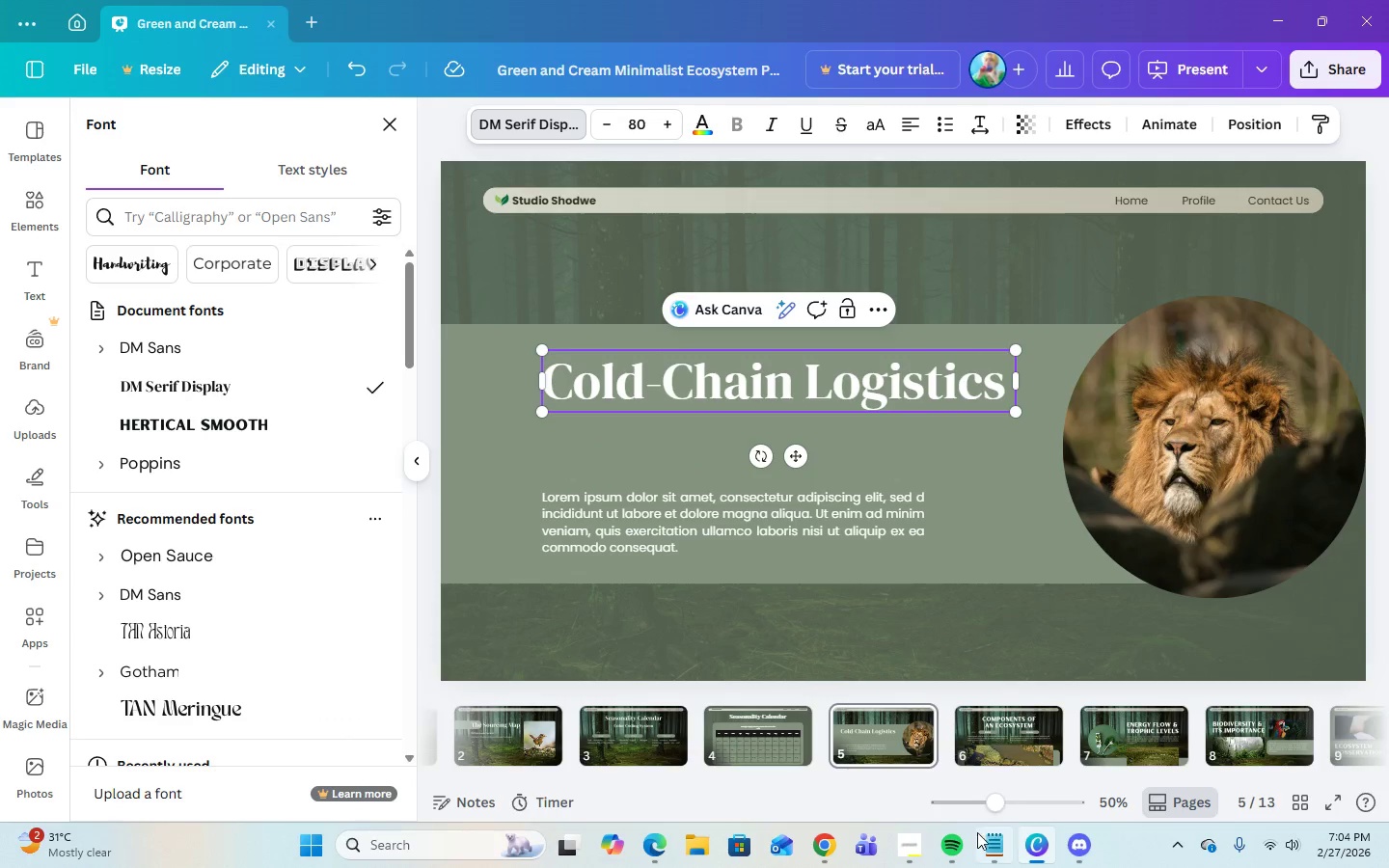 
left_click([994, 839])
 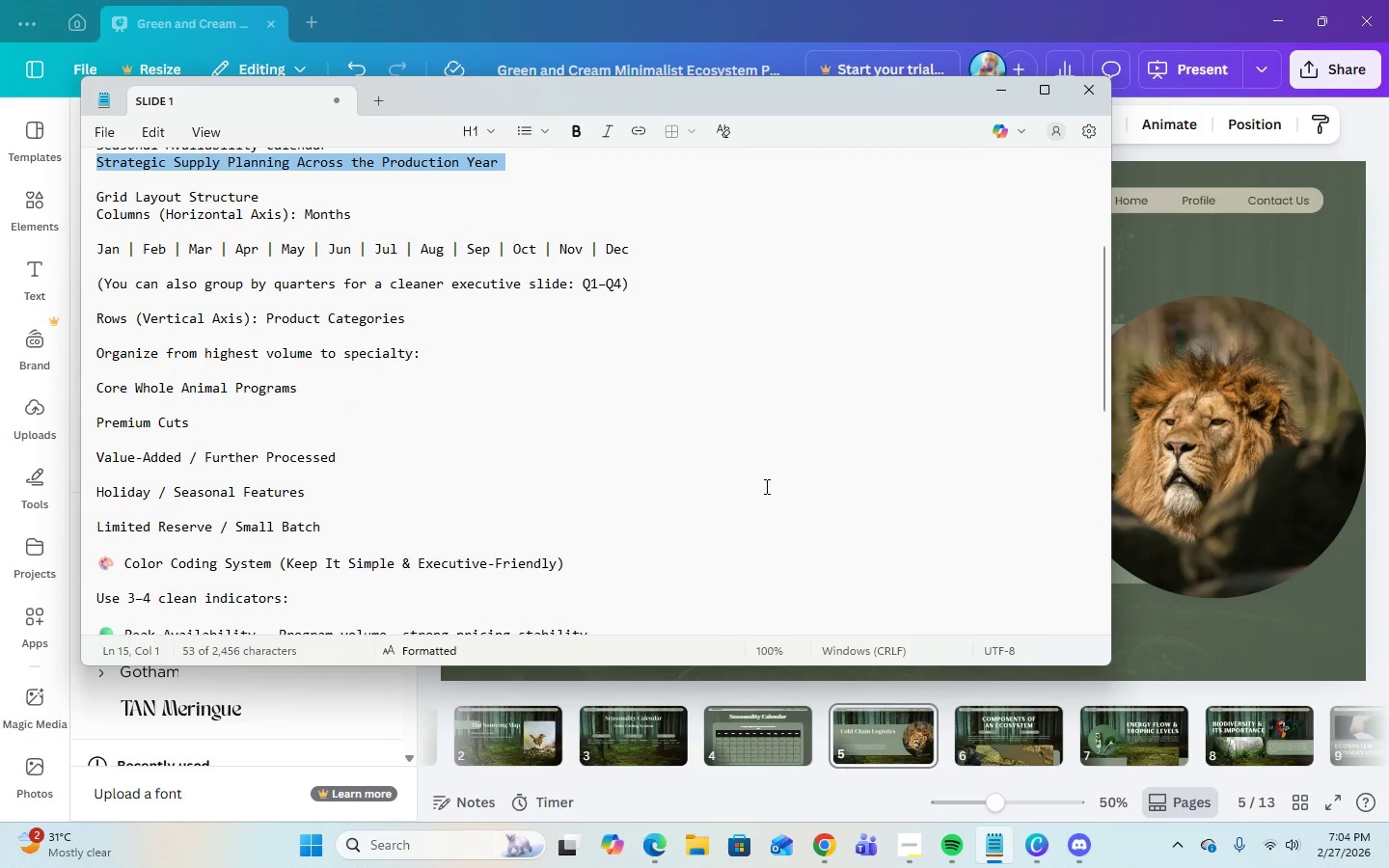 
left_click([773, 501])
 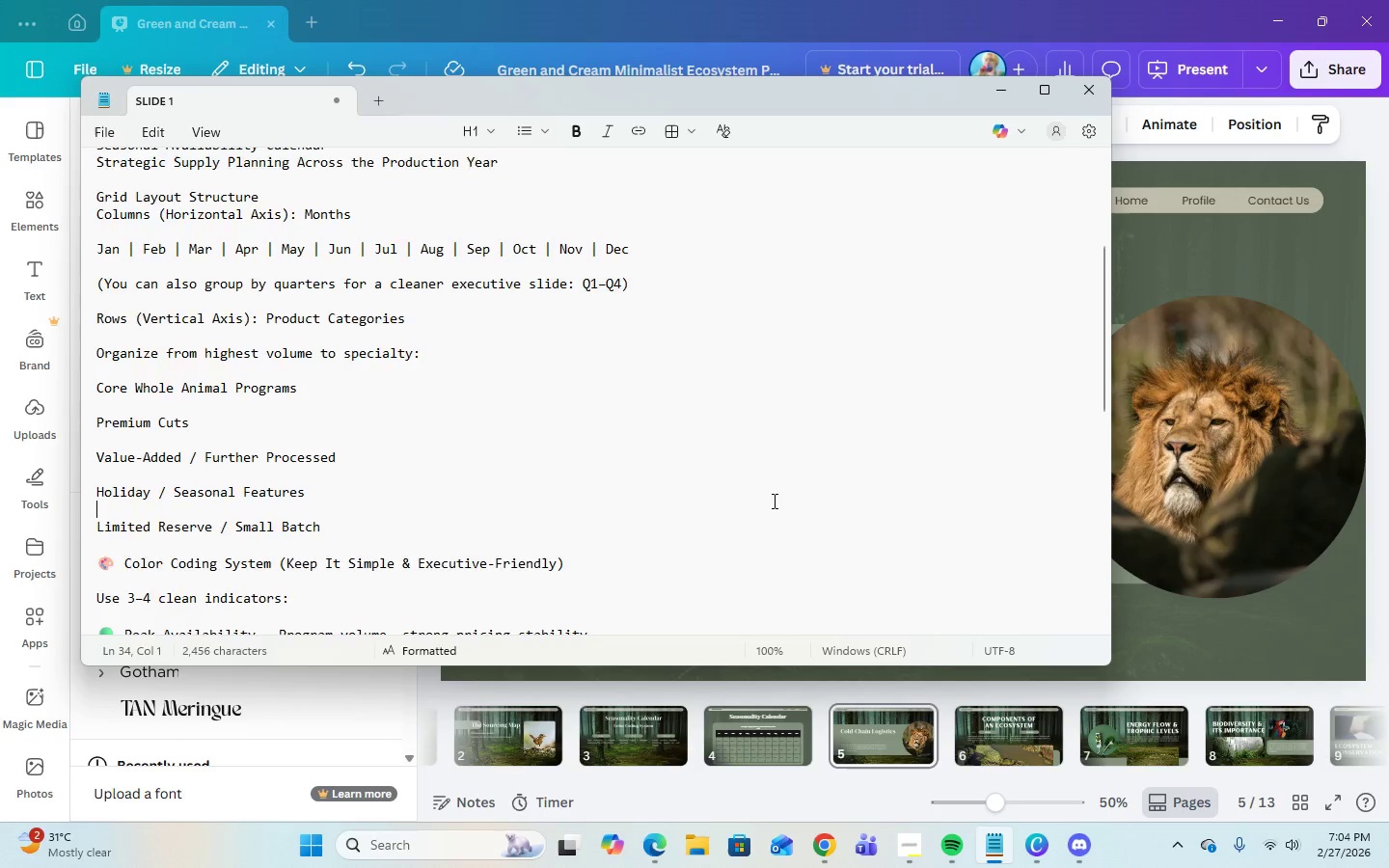 
scroll: coordinate [691, 387], scroll_direction: down, amount: 10.0
 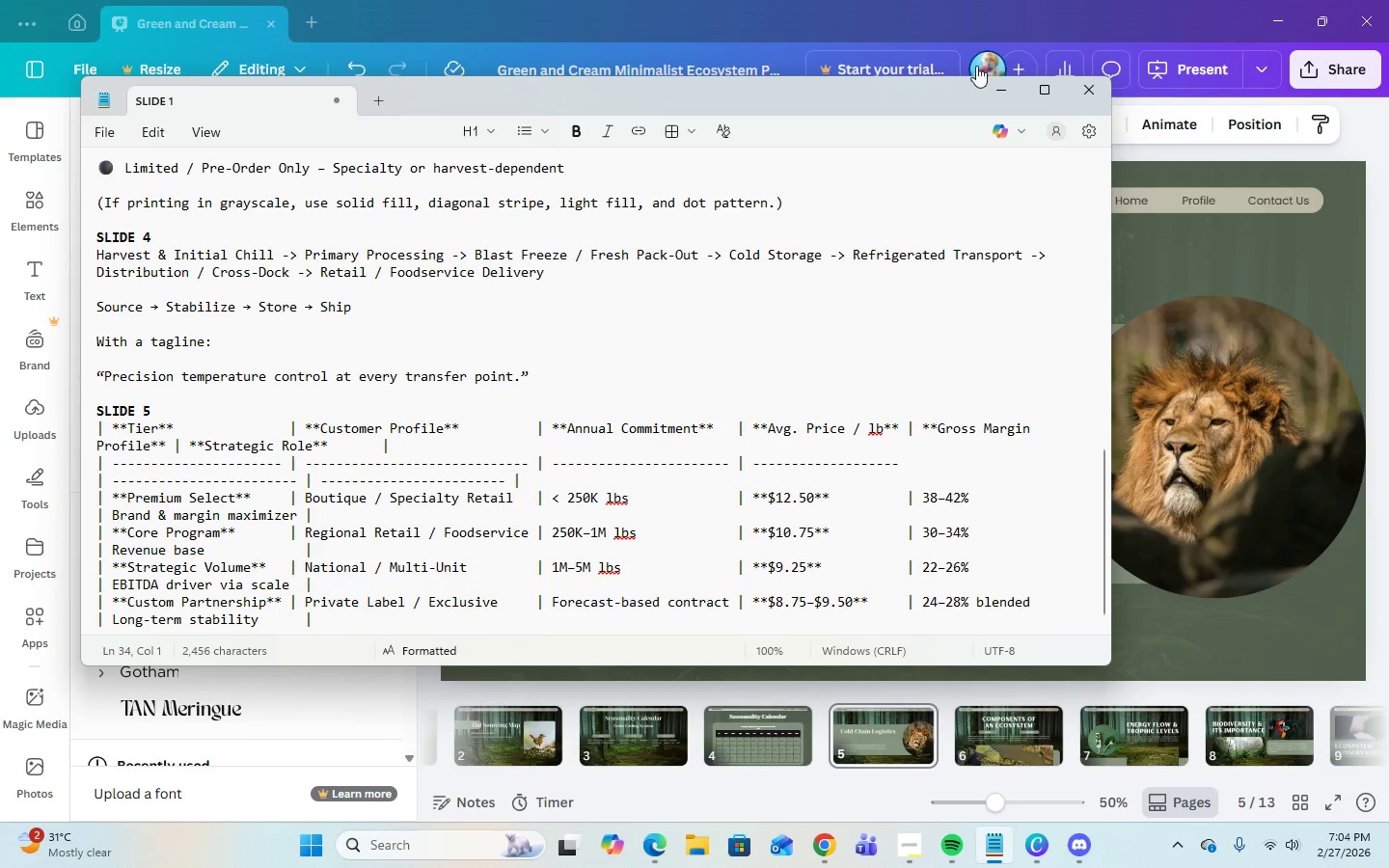 
left_click([1016, 93])
 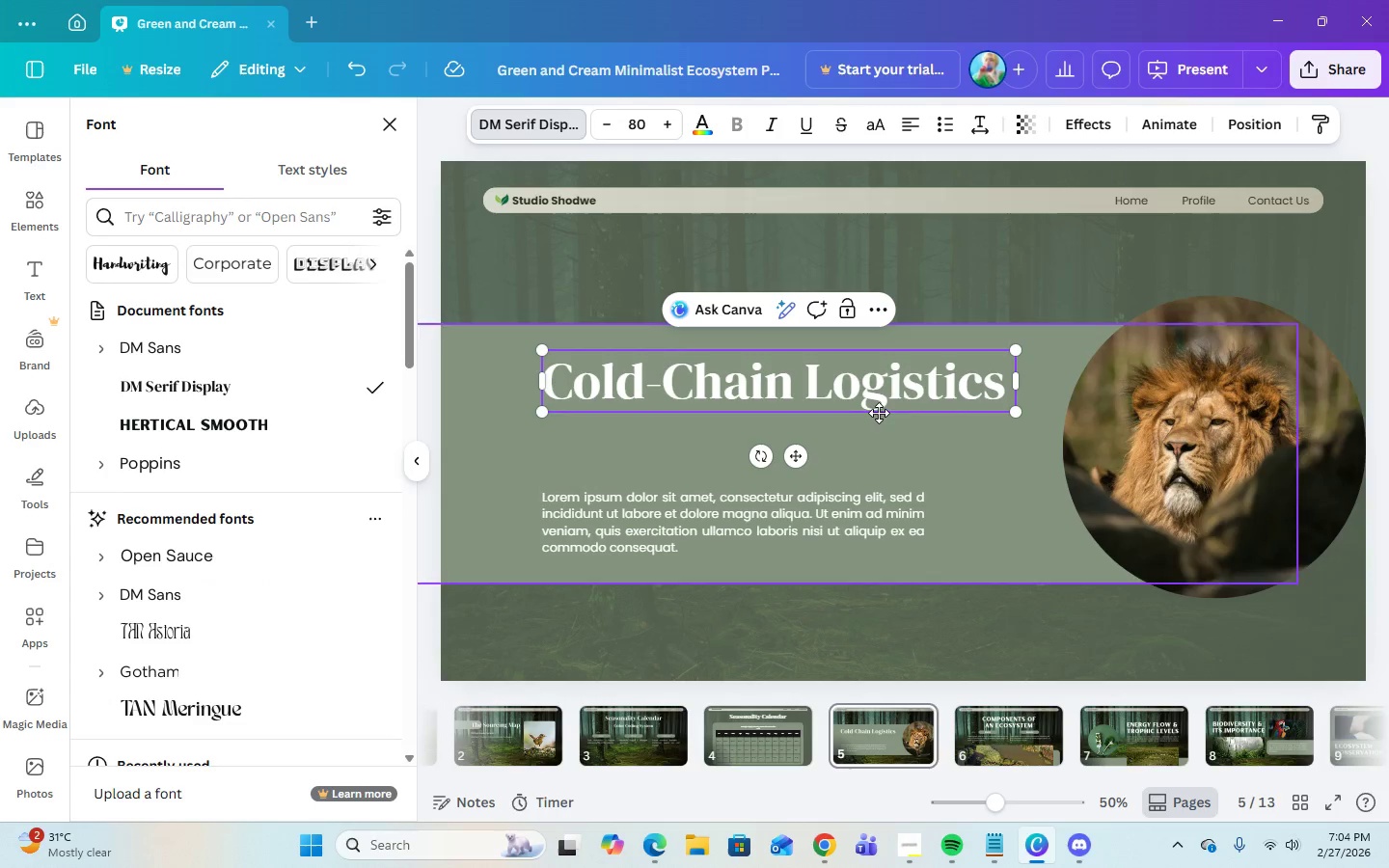 
left_click([940, 467])
 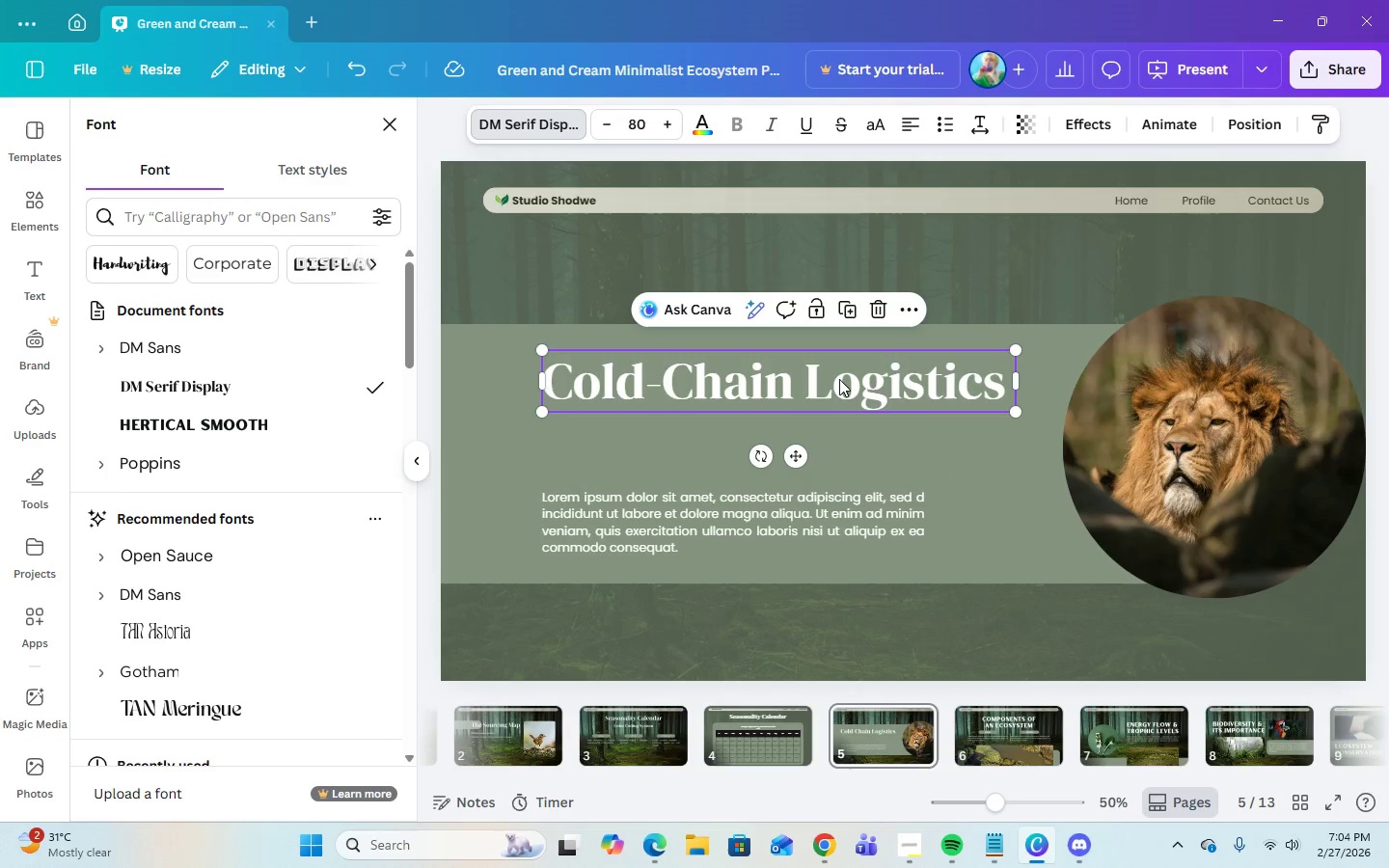 
double_click([839, 379])
 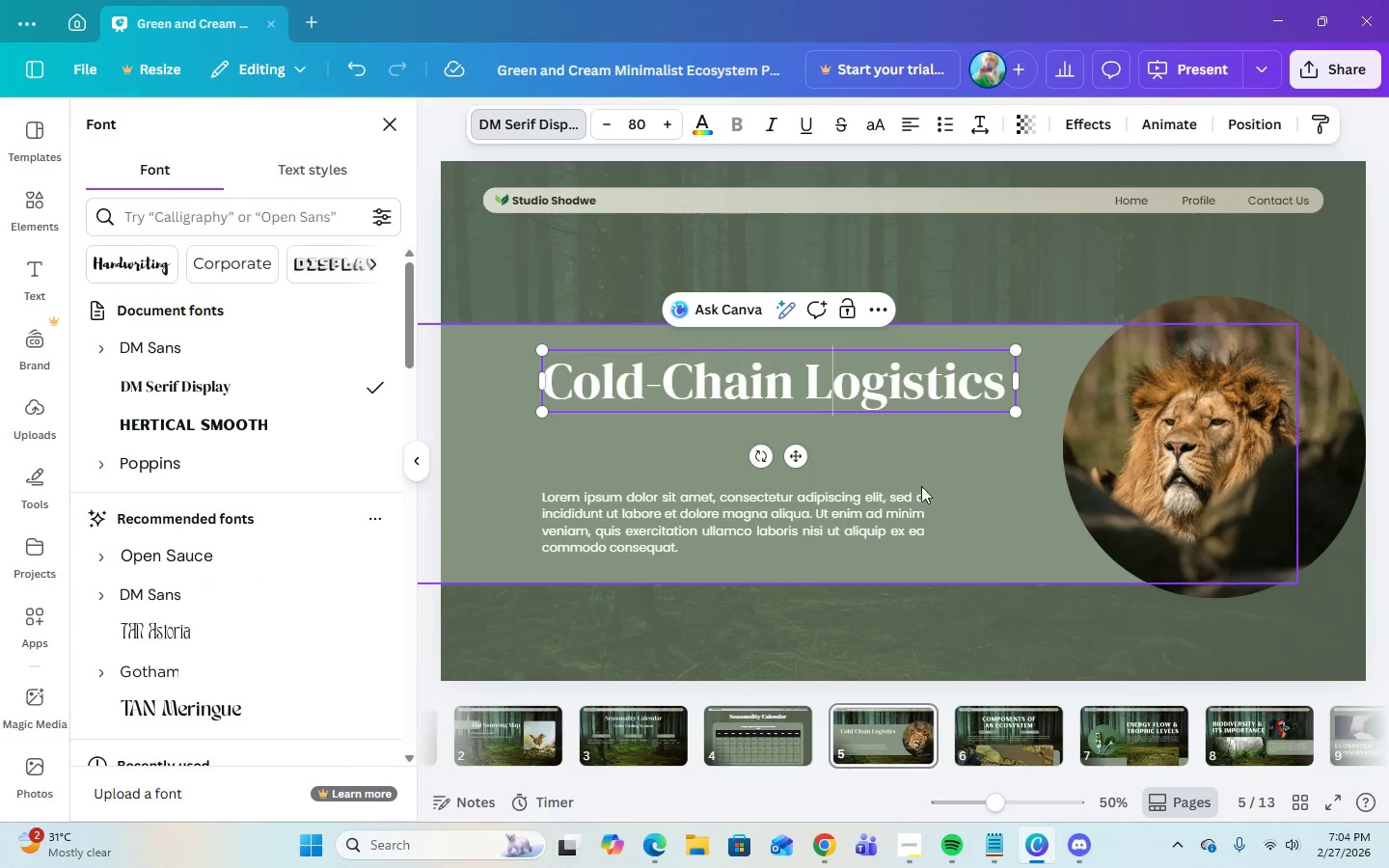 
left_click([974, 486])
 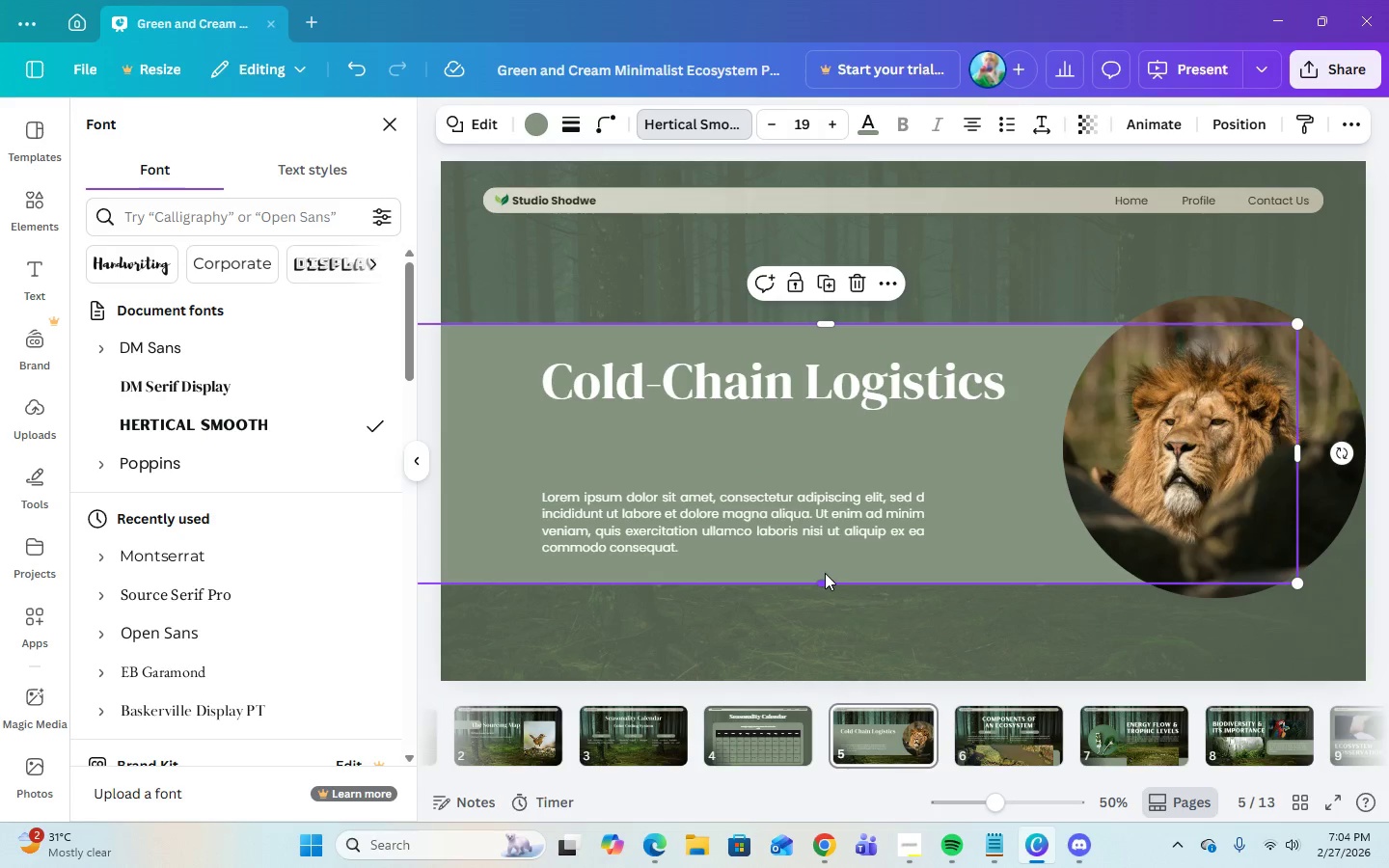 
left_click([973, 177])
 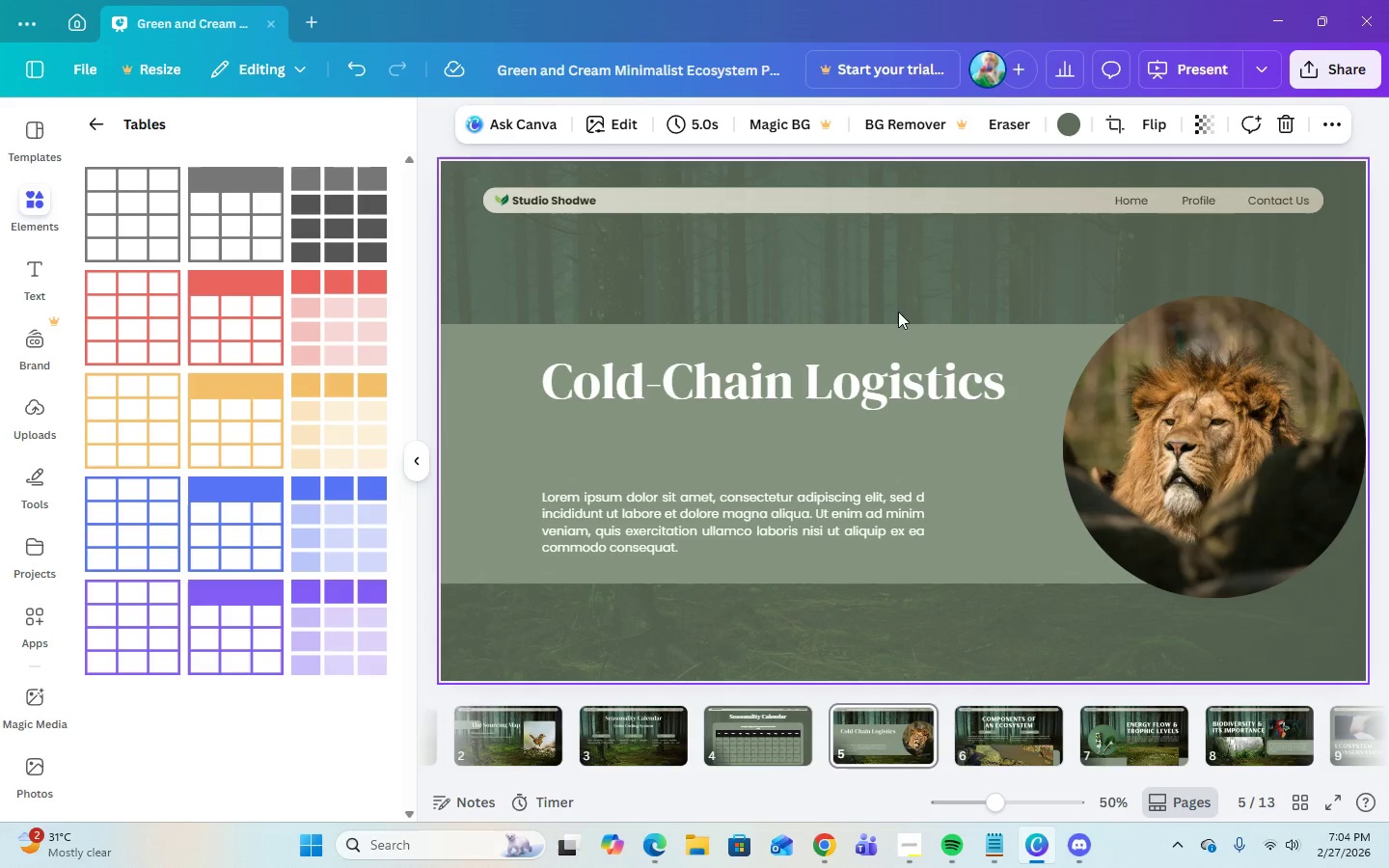 
left_click([904, 290])
 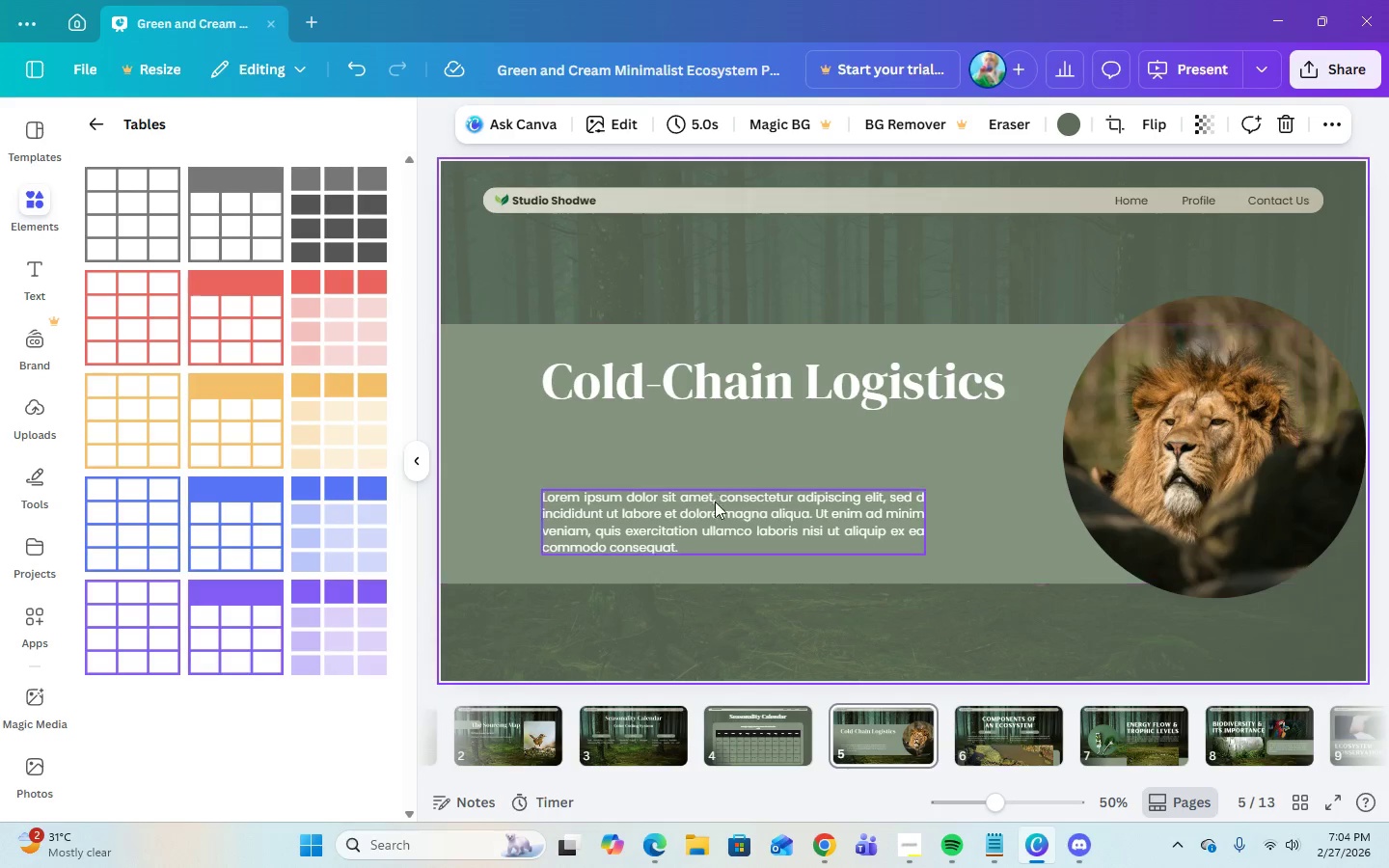 
left_click([721, 511])
 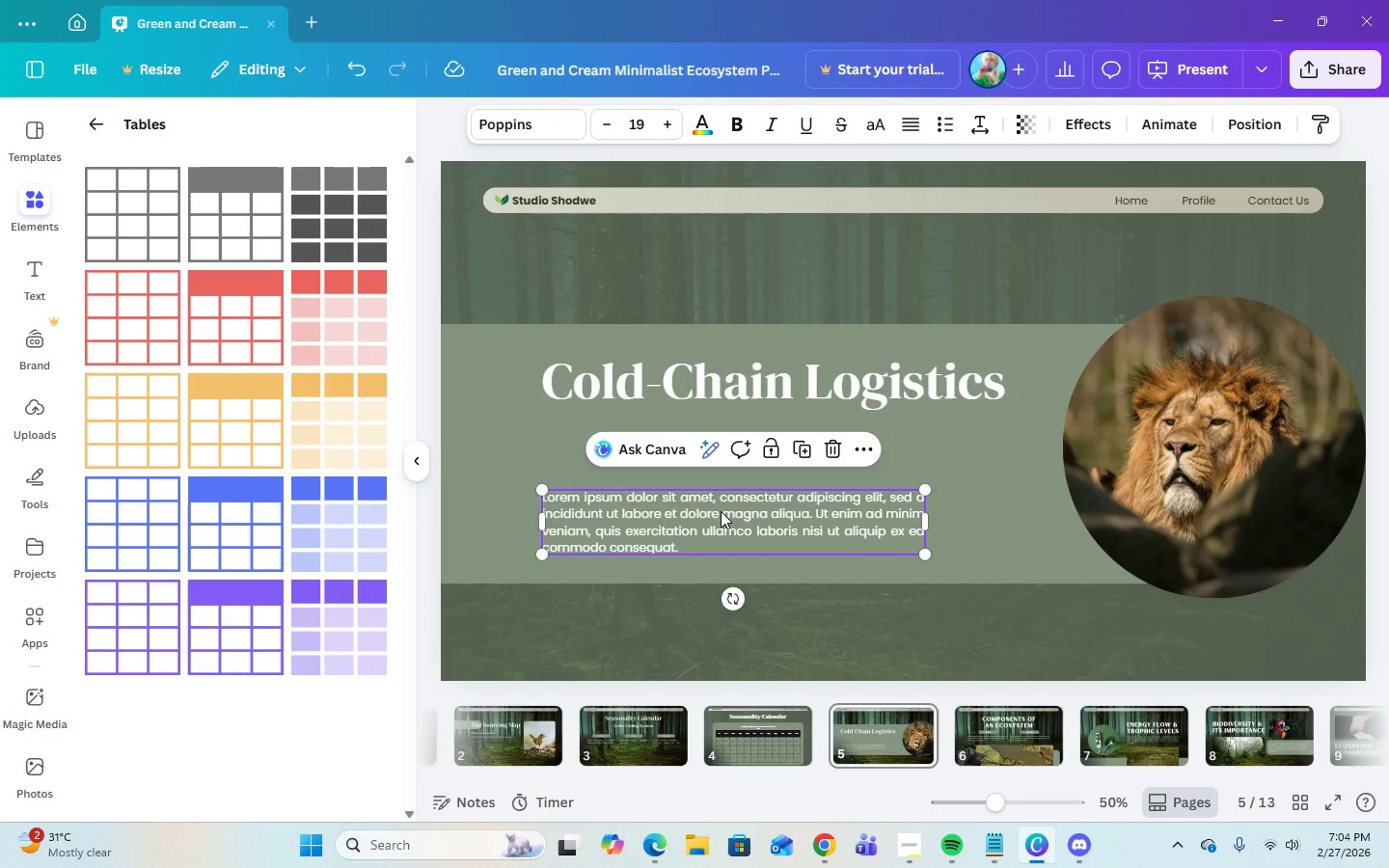 
left_click_drag(start_coordinate=[721, 511], to_coordinate=[720, 446])
 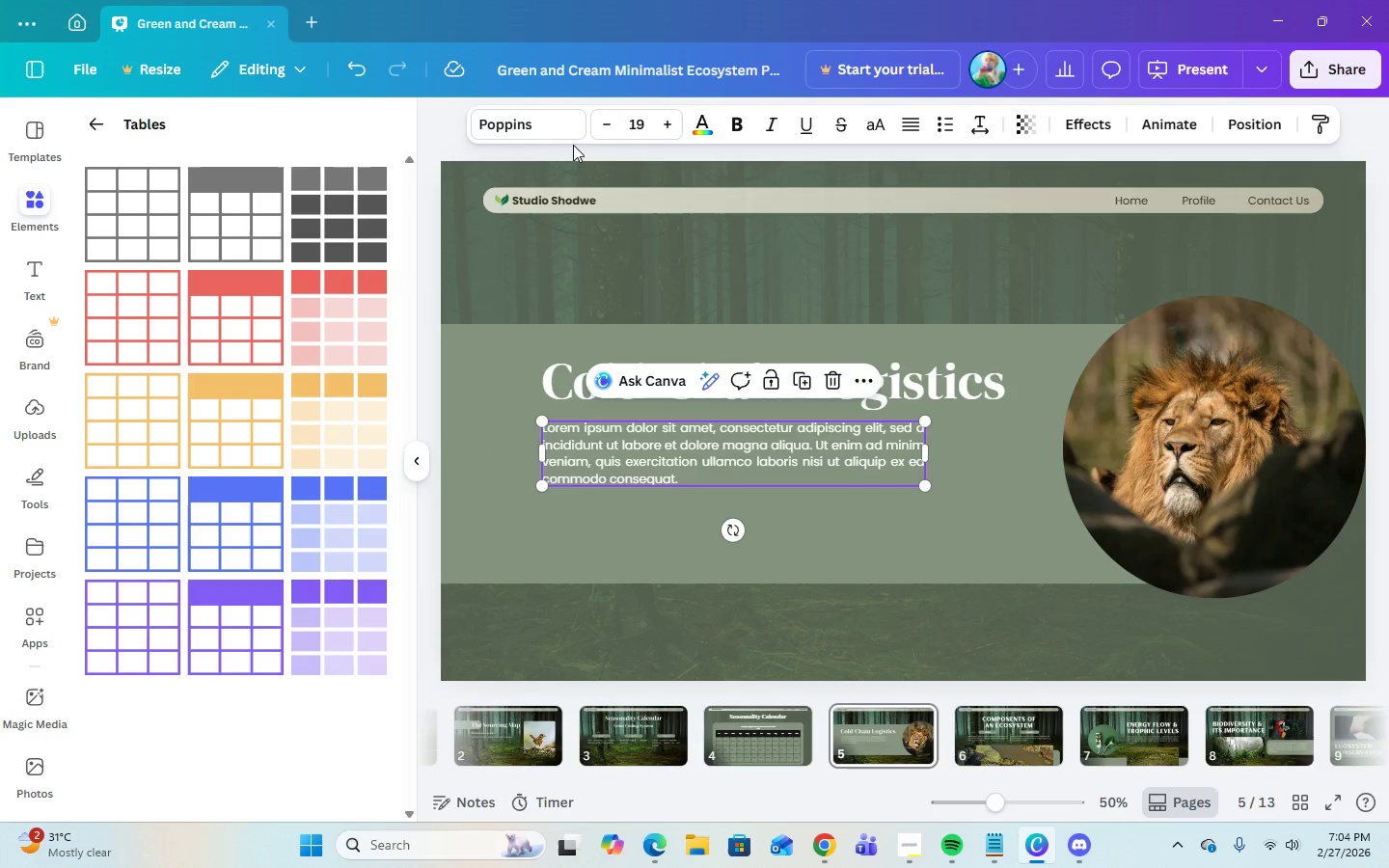 
left_click([552, 124])
 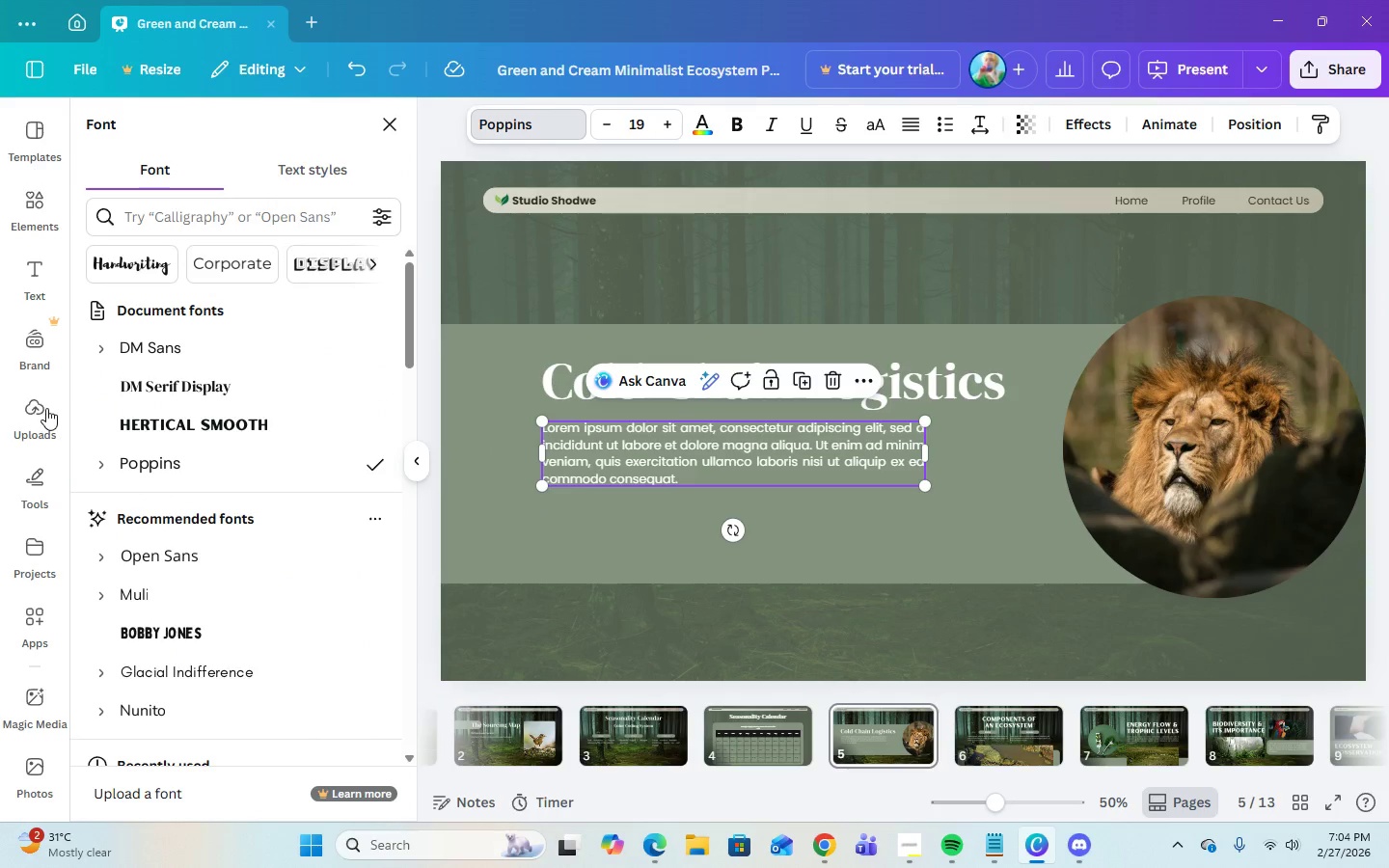 
left_click([98, 346])
 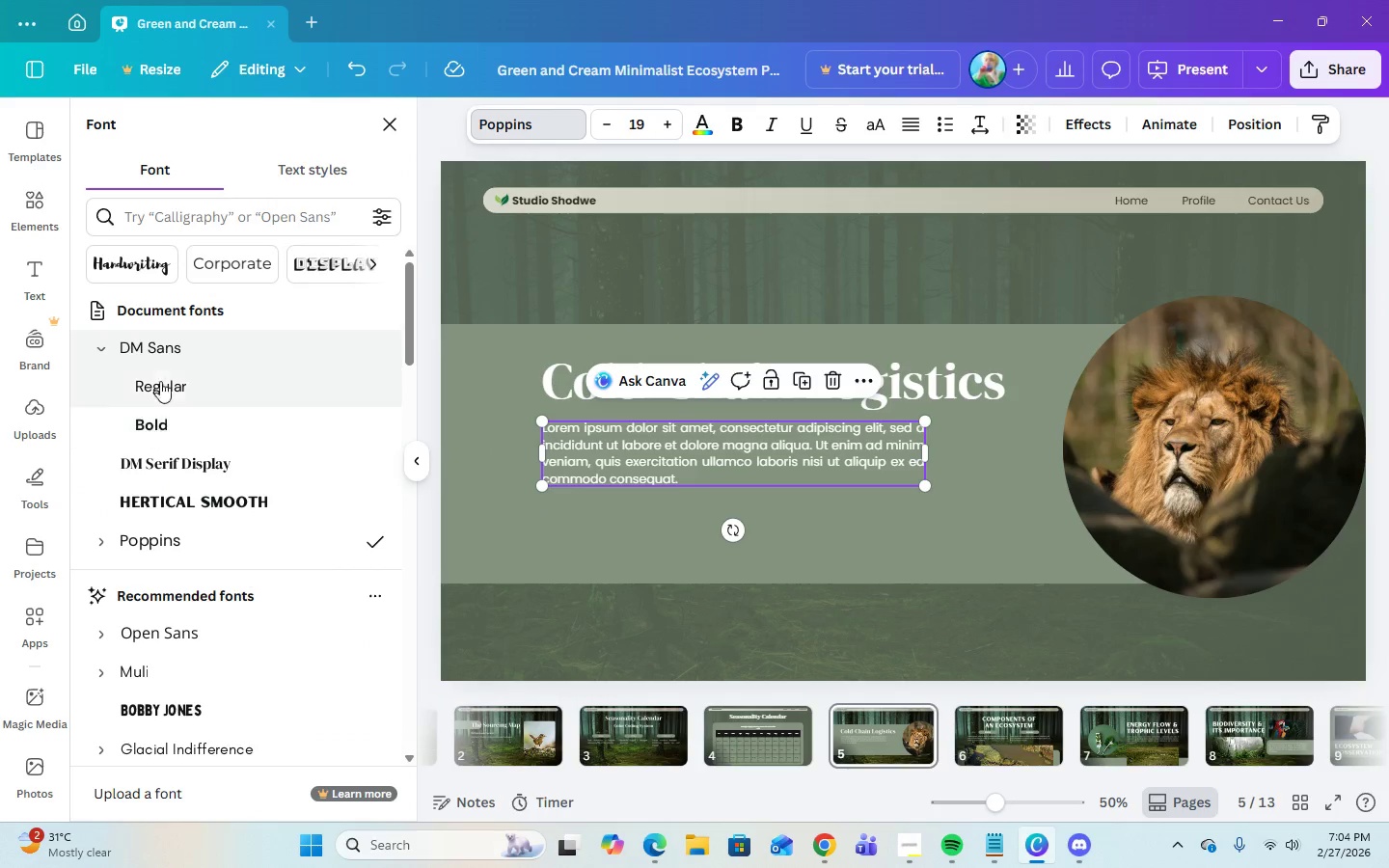 
left_click([163, 376])
 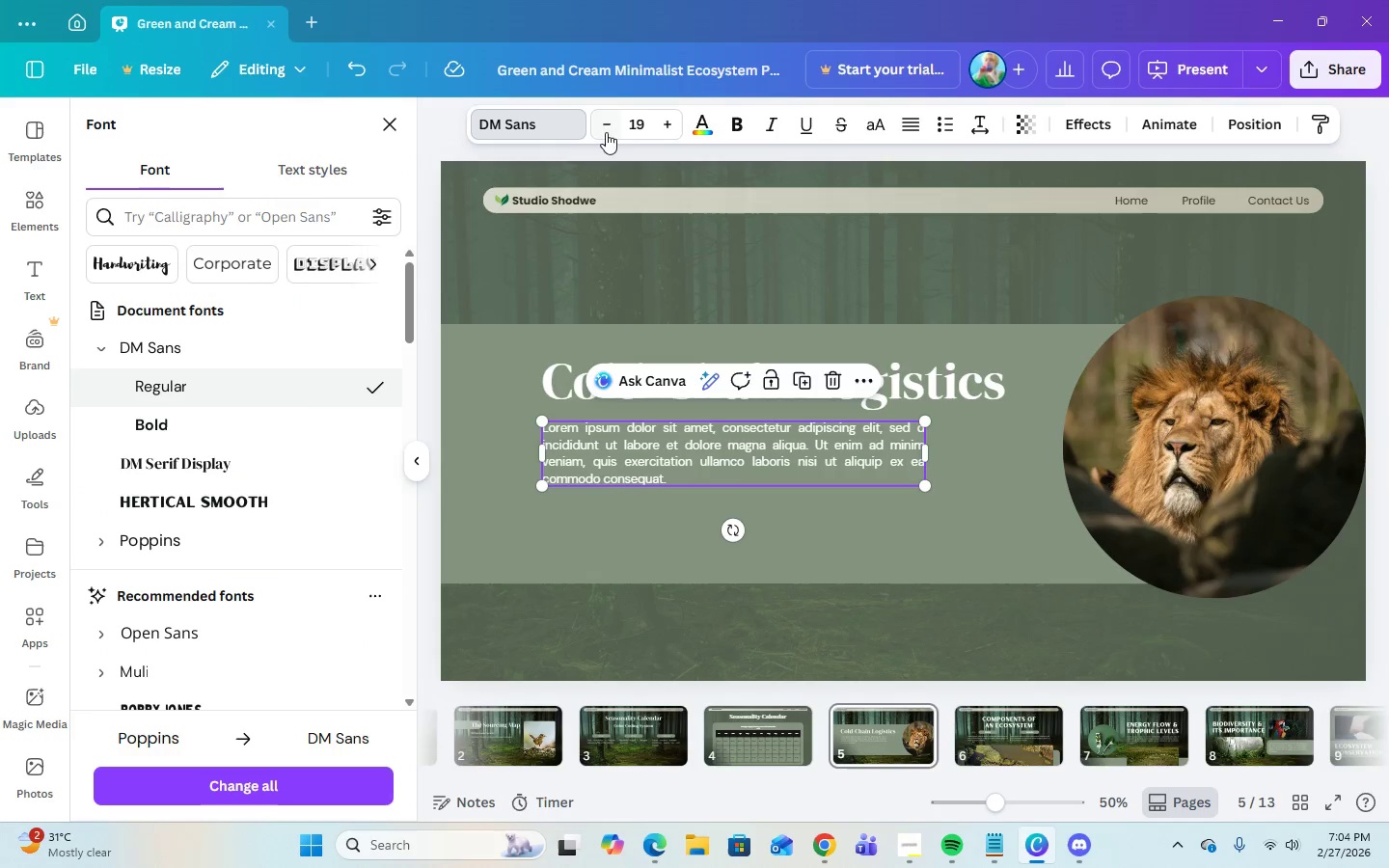 
left_click([635, 130])
 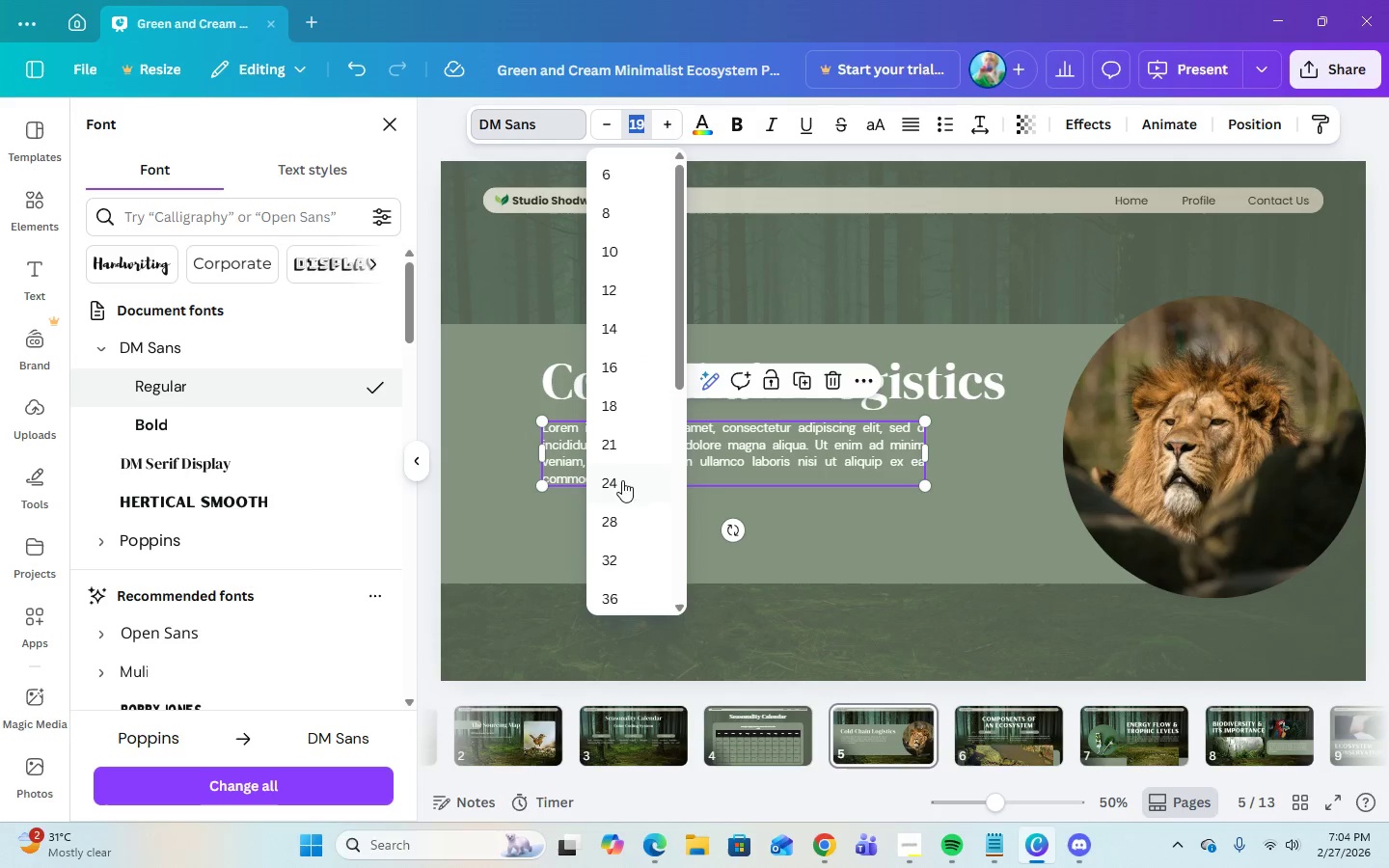 
left_click([618, 488])
 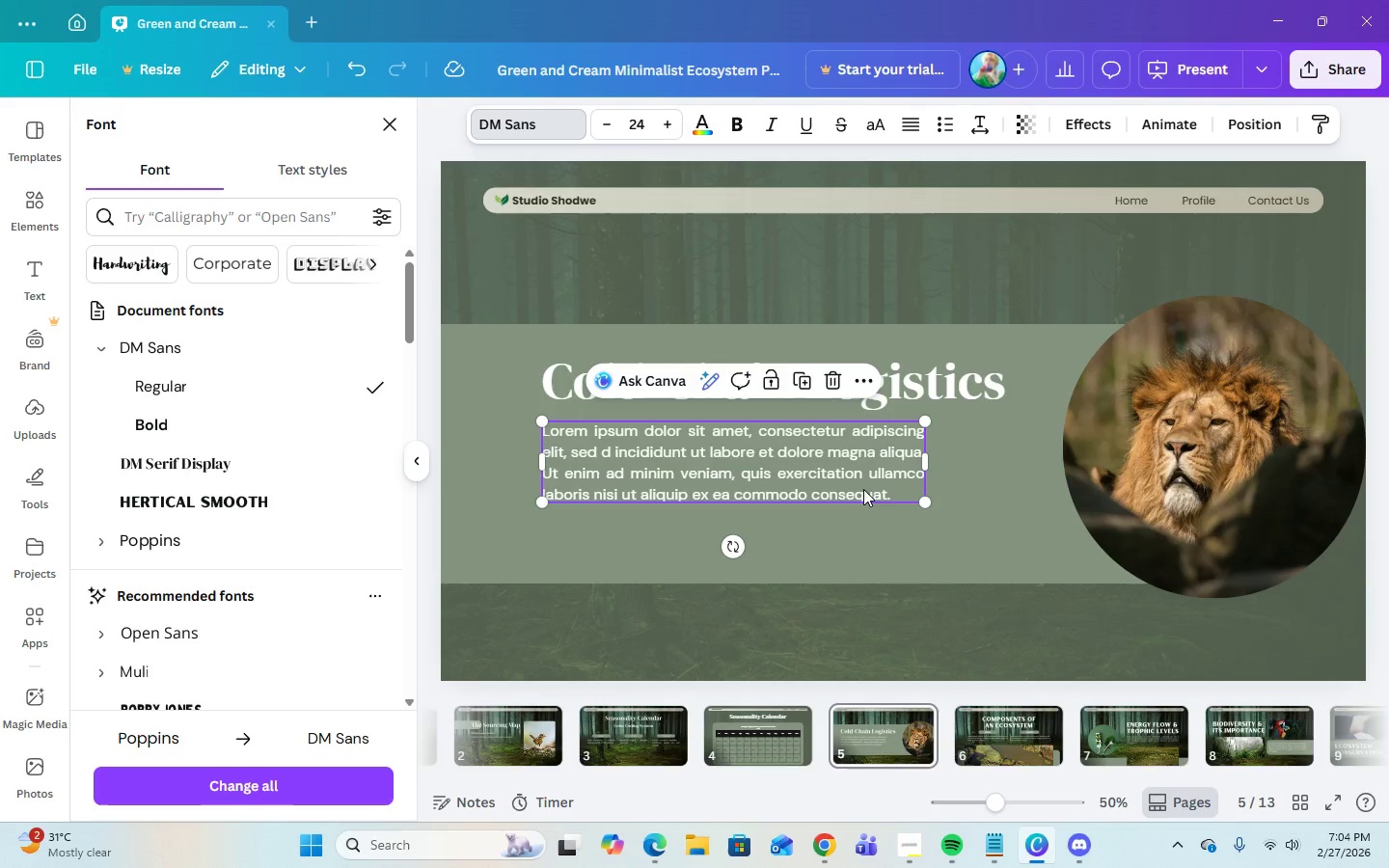 
double_click([863, 489])
 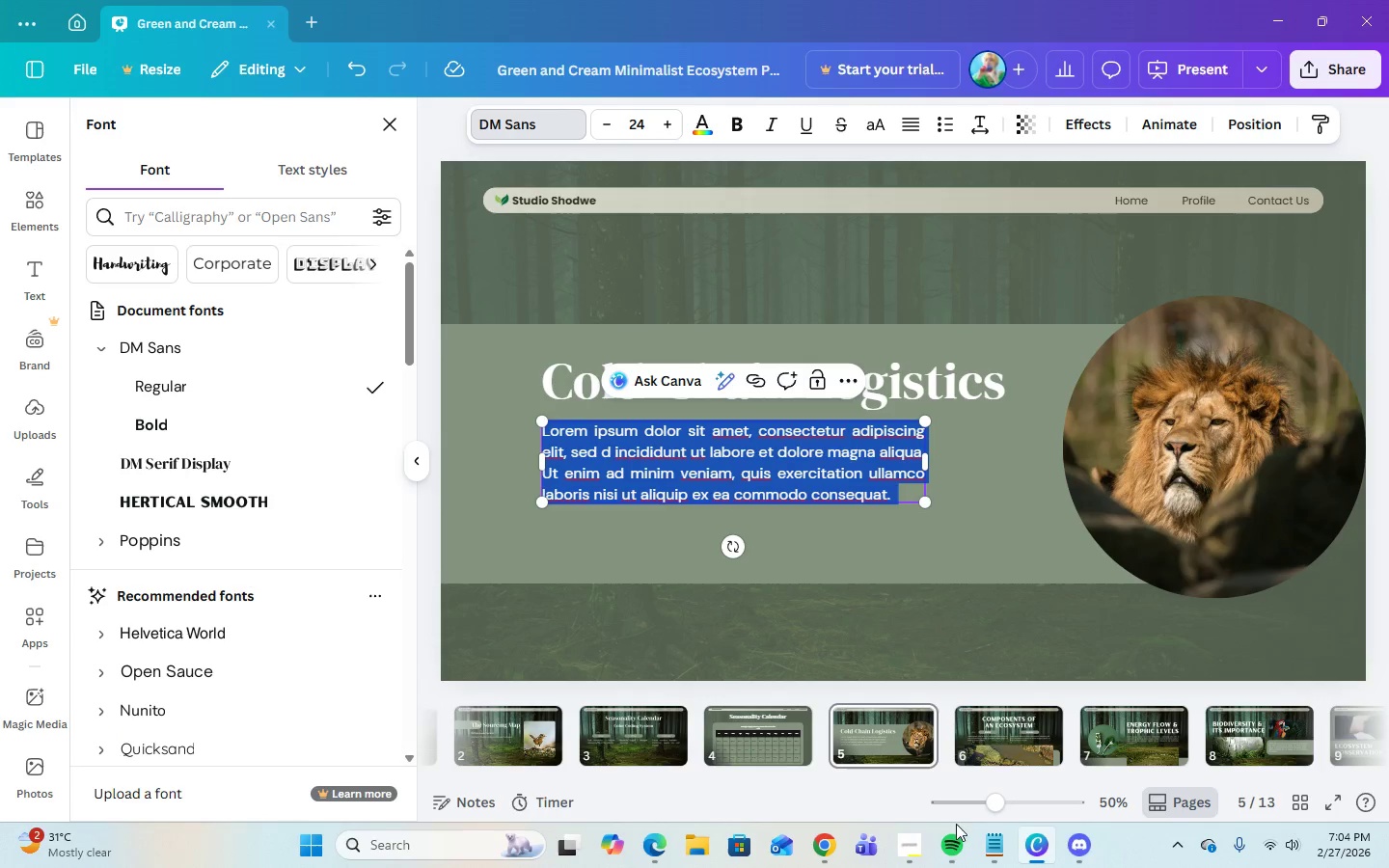 
left_click([995, 847])
 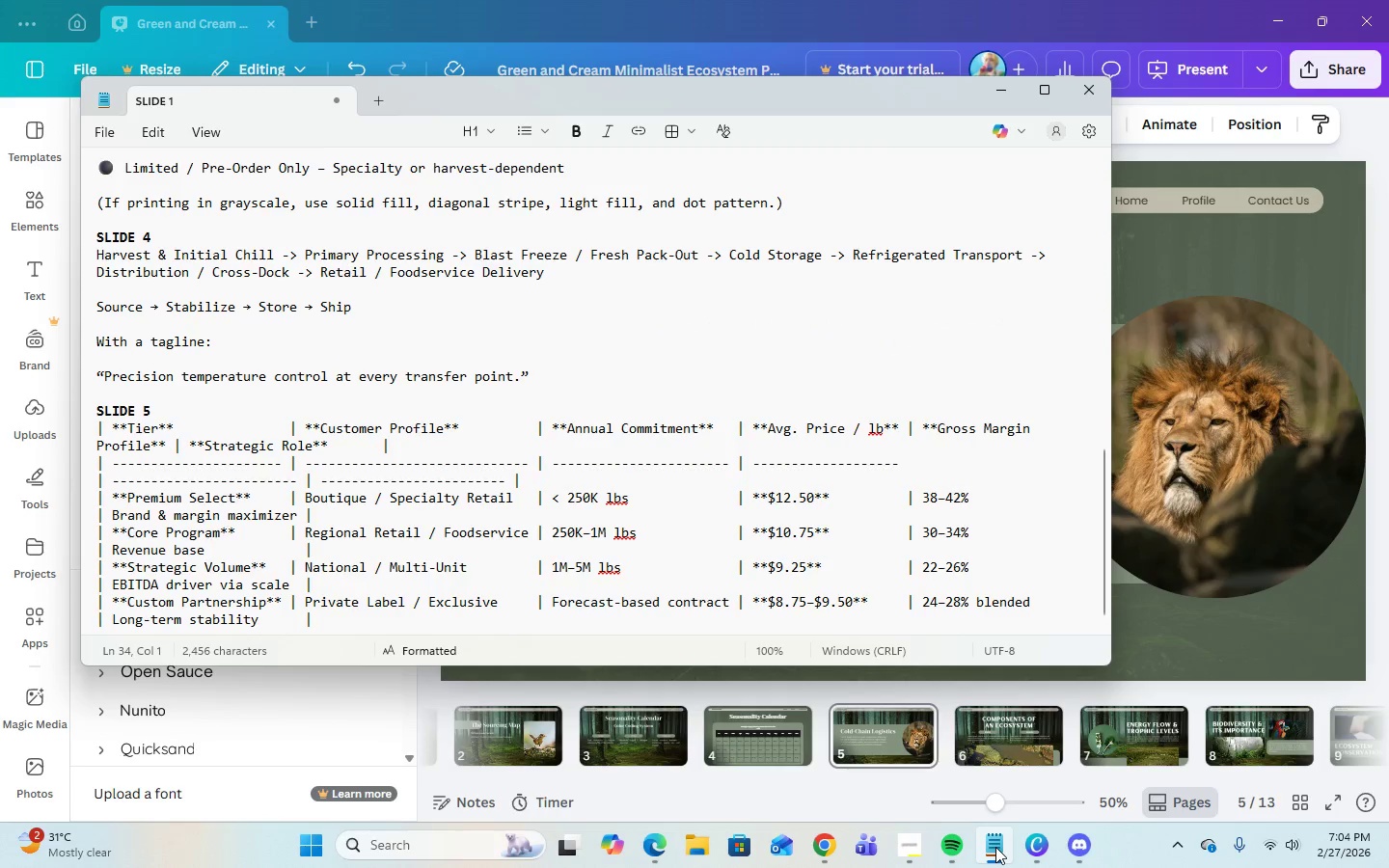 
left_click([995, 847])
 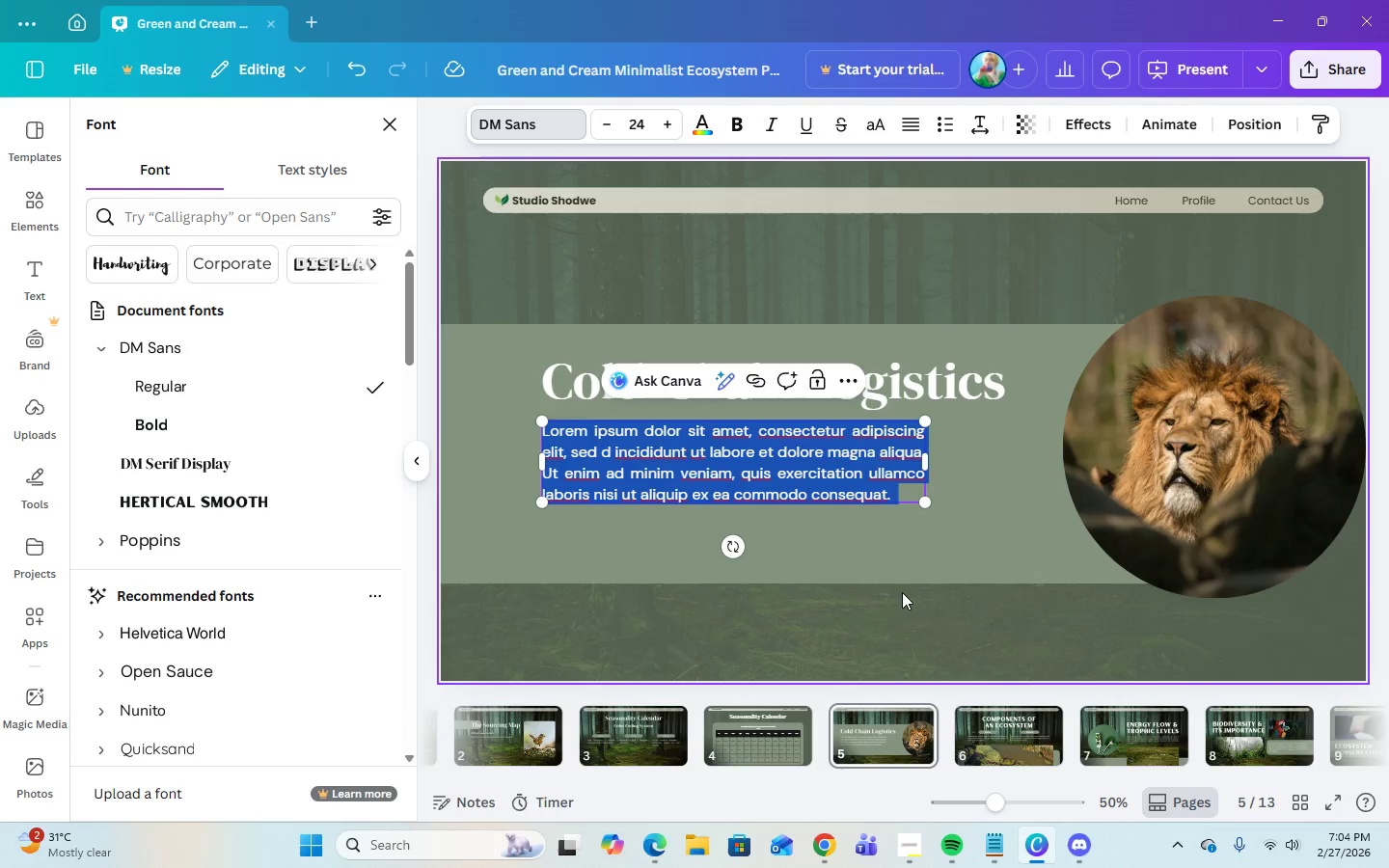 
type(Sou)
key(Backspace)
key(Backspace)
key(Backspace)
 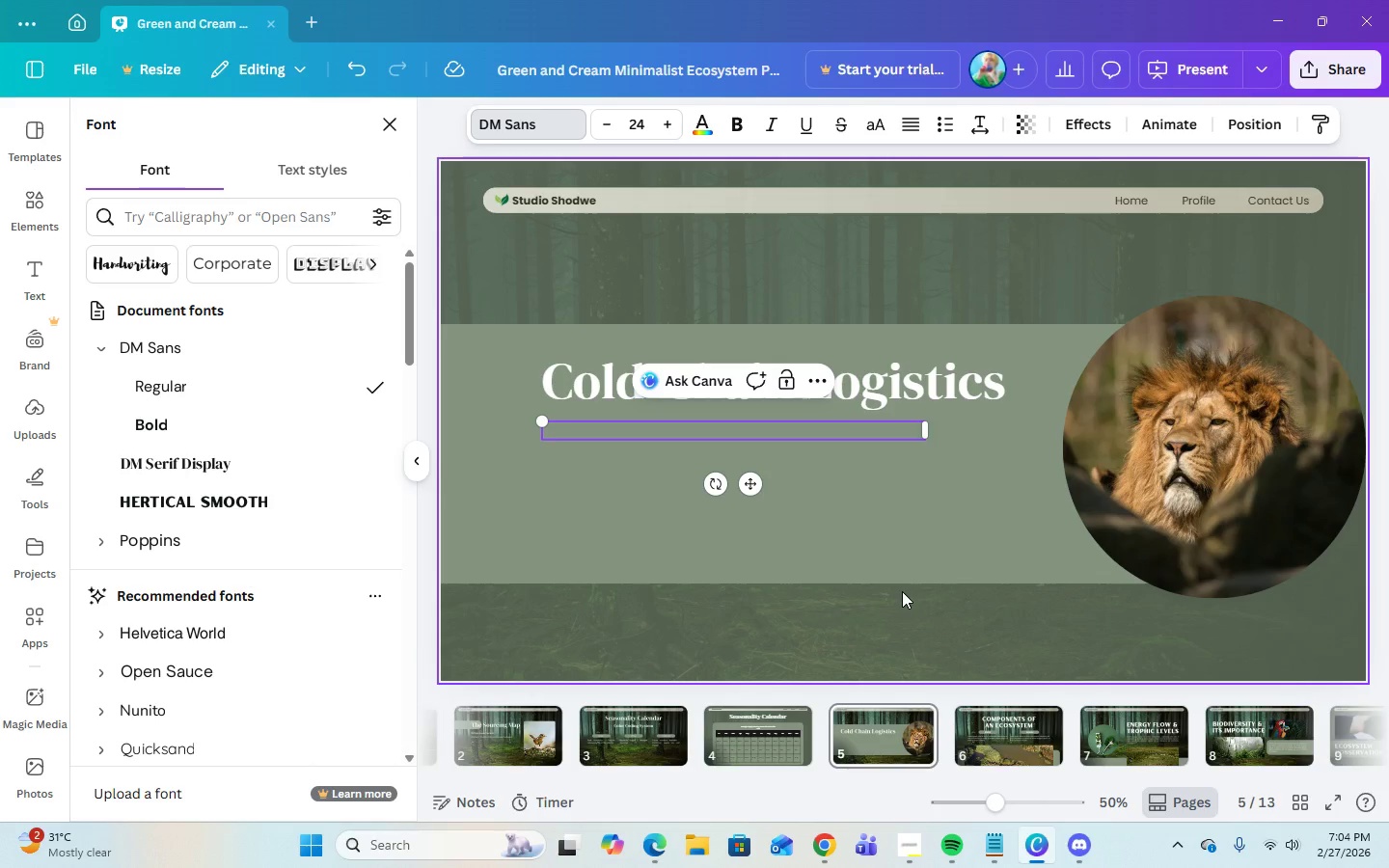 
wait(5.39)
 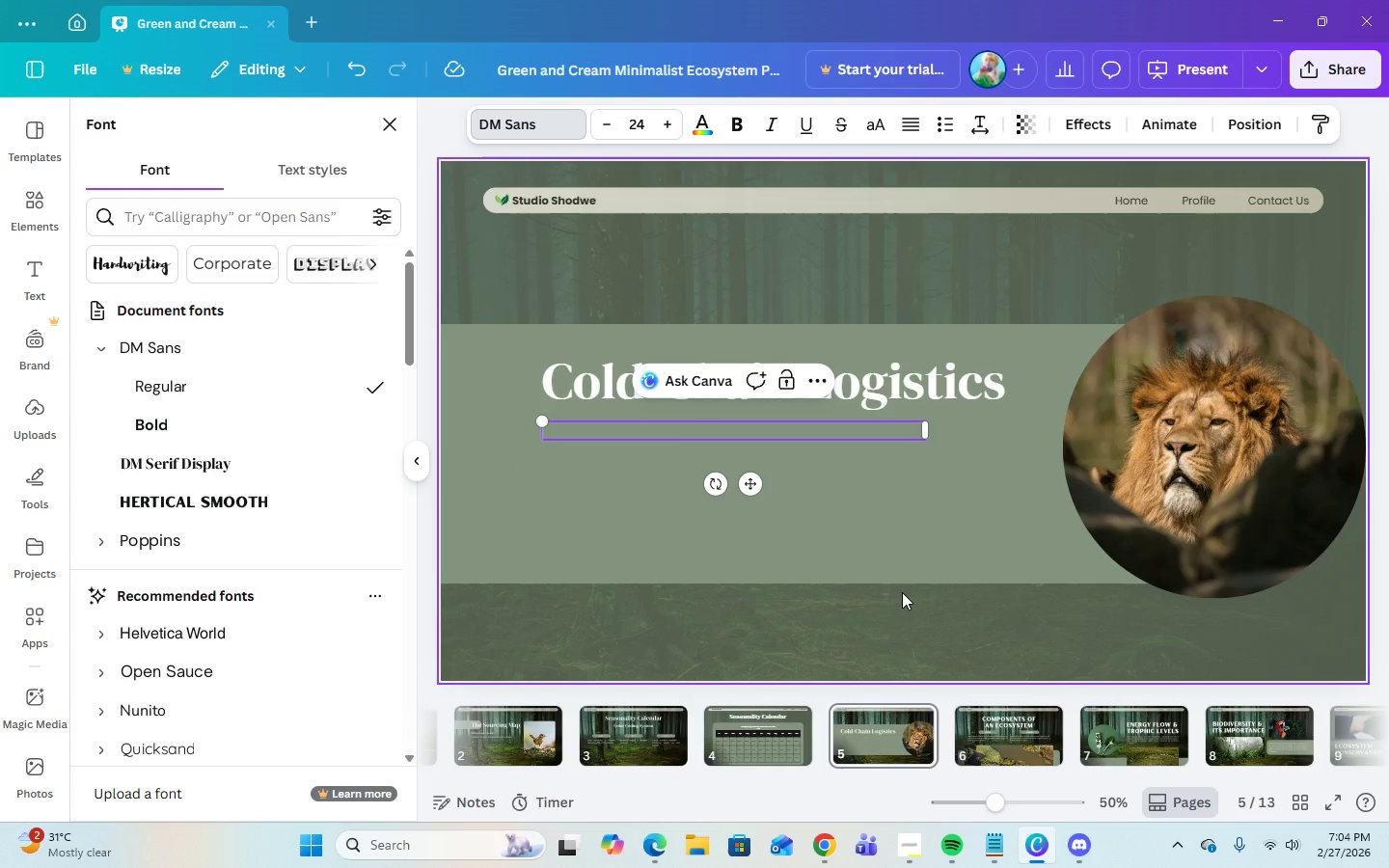 
type(Source)
 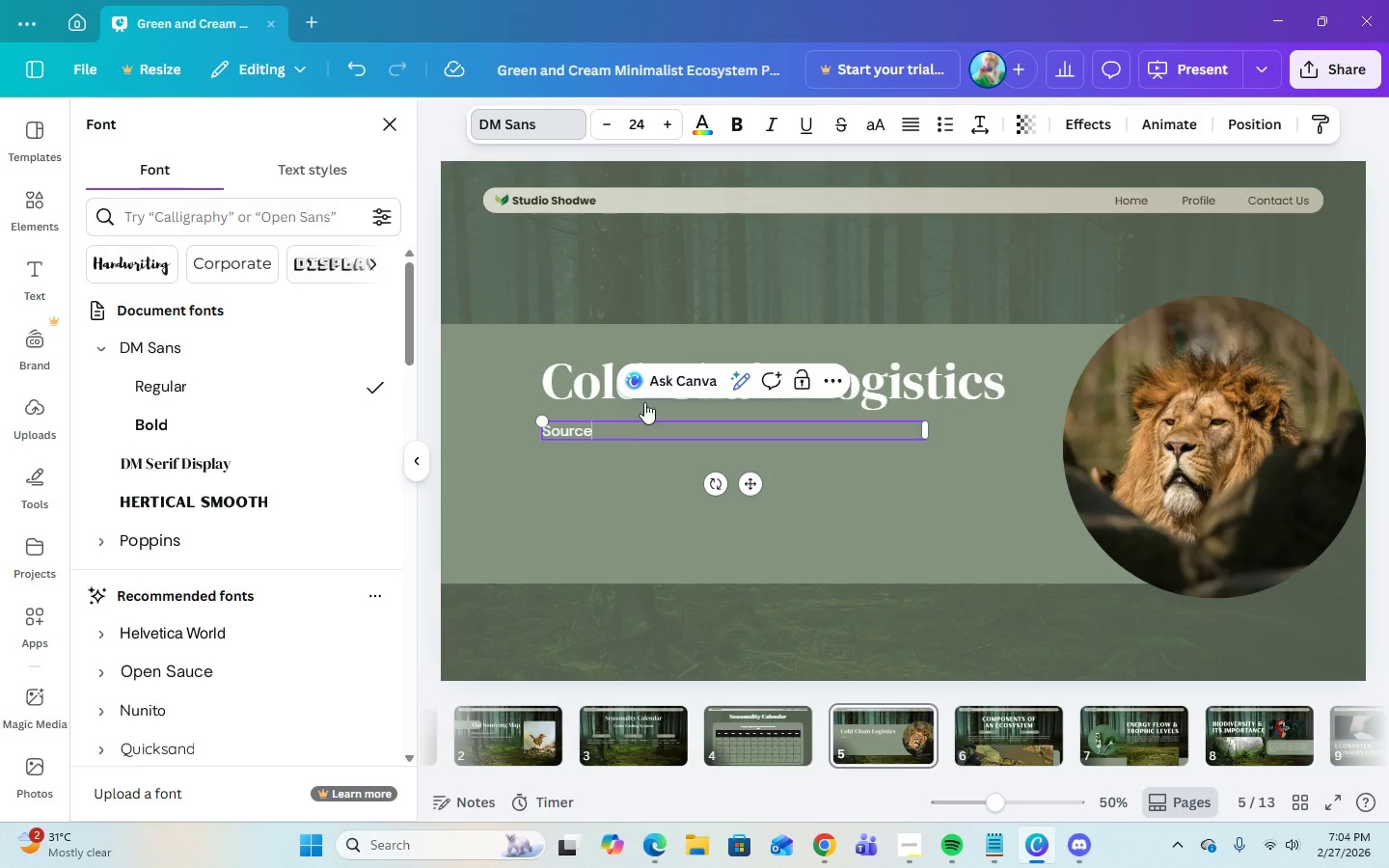 
left_click([639, 477])
 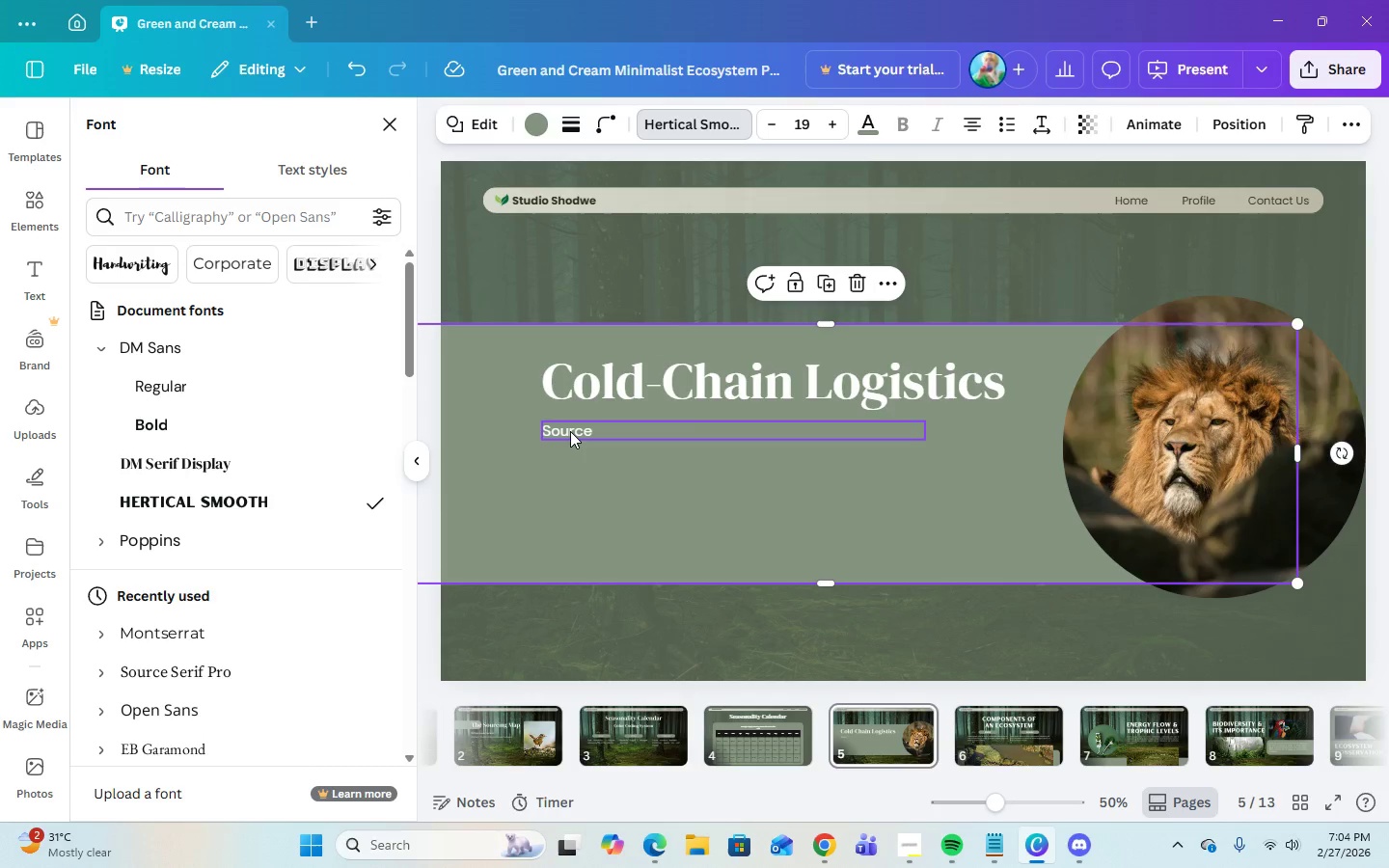 
left_click([570, 431])
 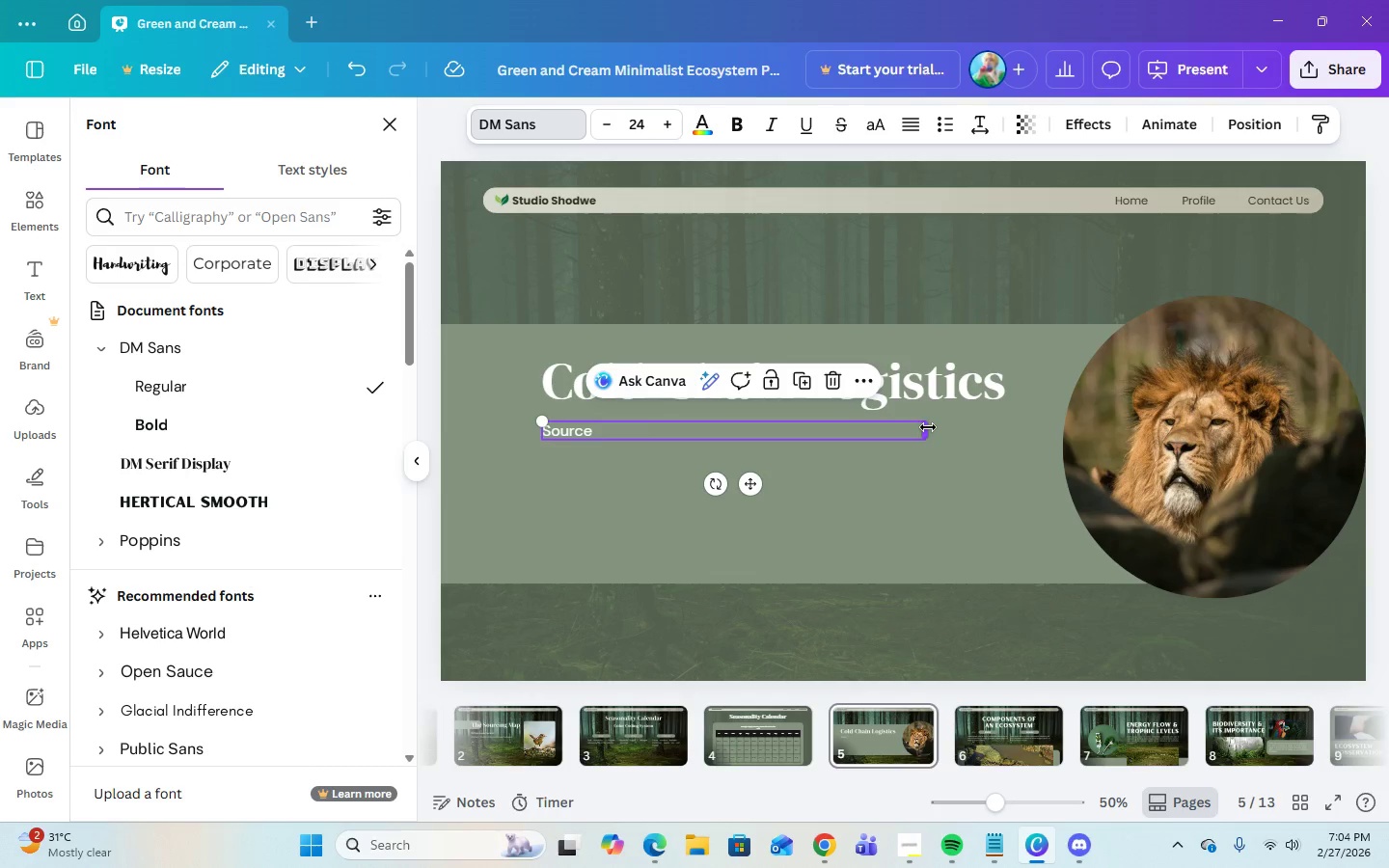 
left_click_drag(start_coordinate=[928, 429], to_coordinate=[599, 436])
 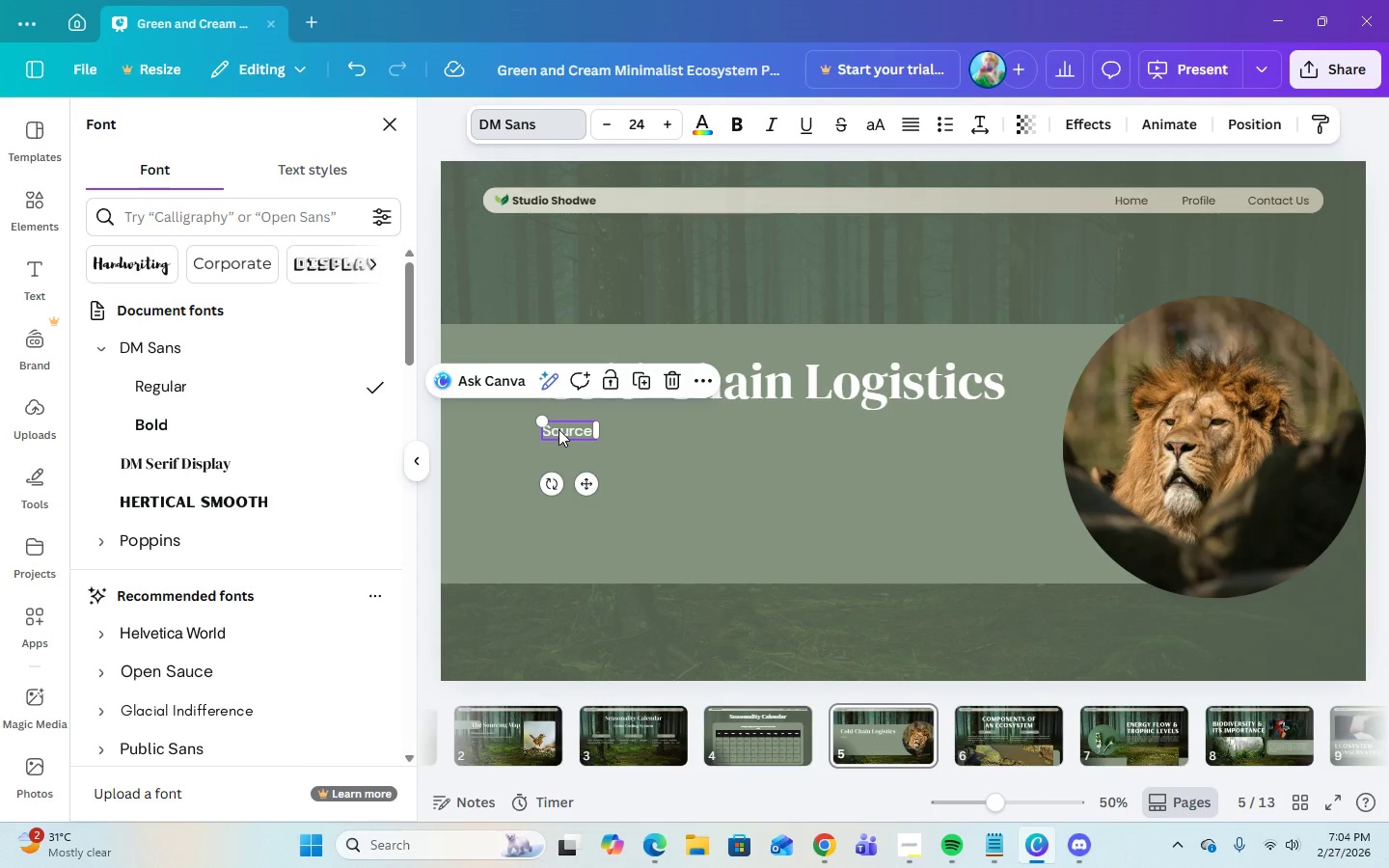 
left_click_drag(start_coordinate=[562, 429], to_coordinate=[534, 485])
 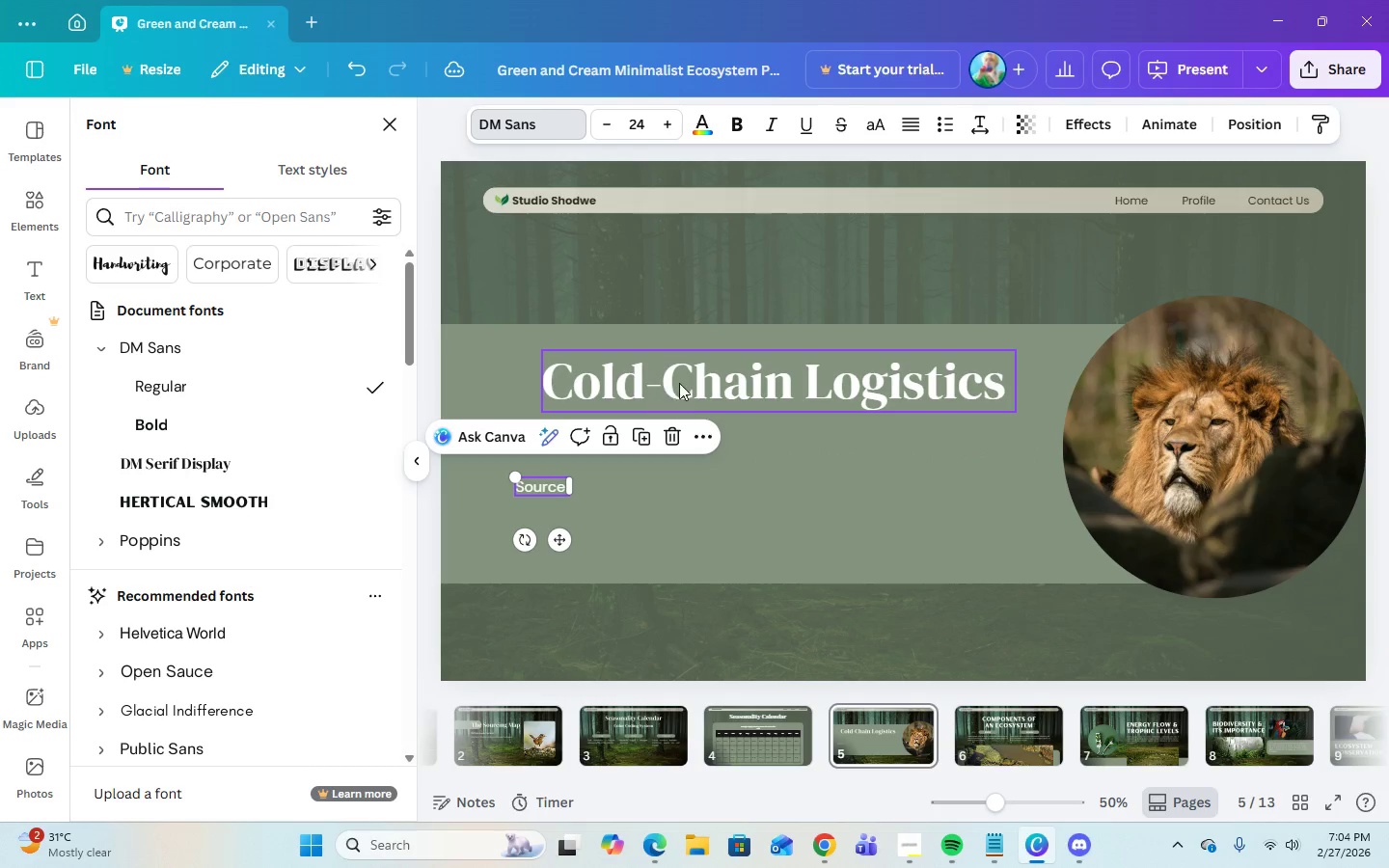 
left_click([679, 383])
 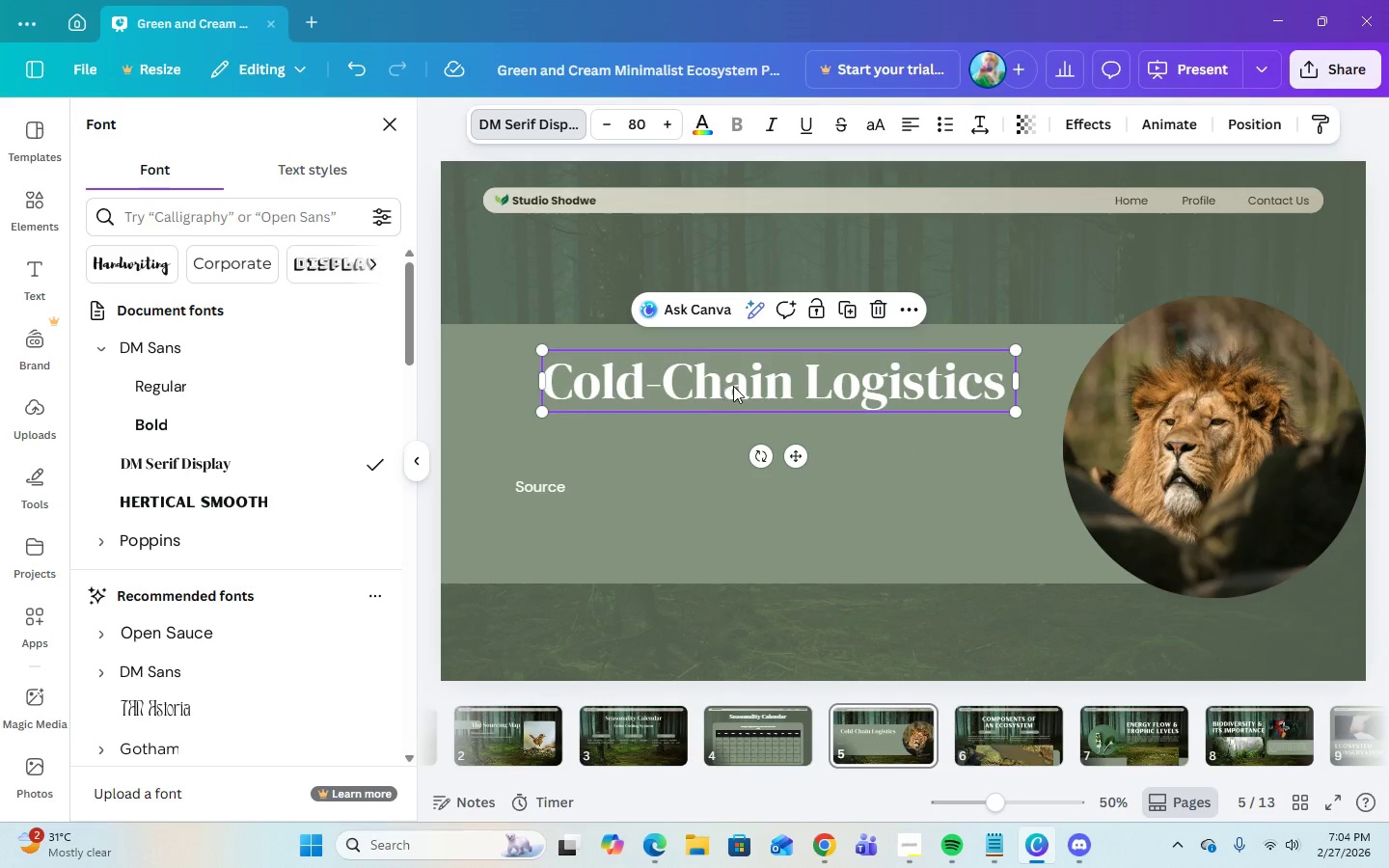 
left_click_drag(start_coordinate=[734, 386], to_coordinate=[659, 381])
 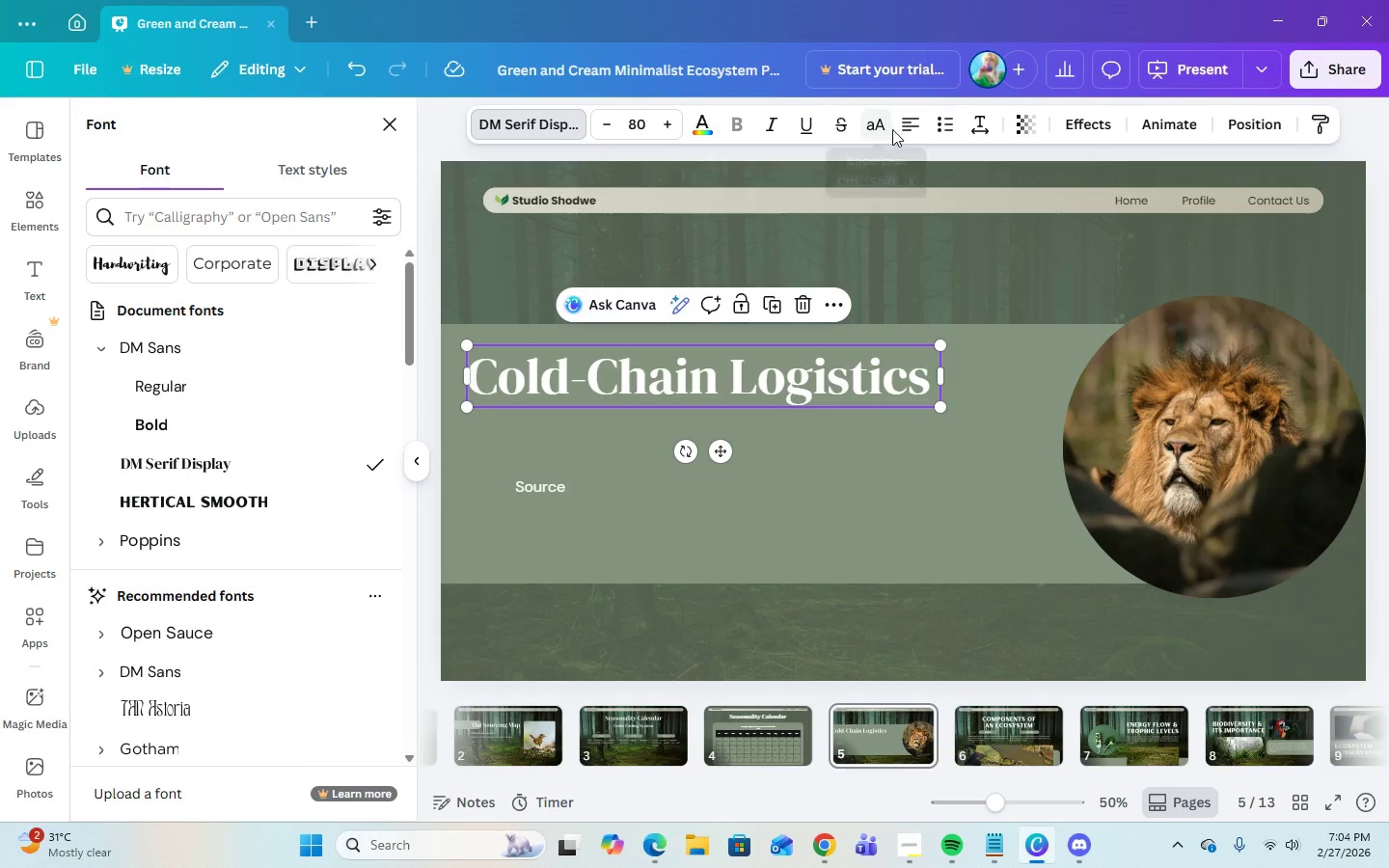 
left_click([909, 130])
 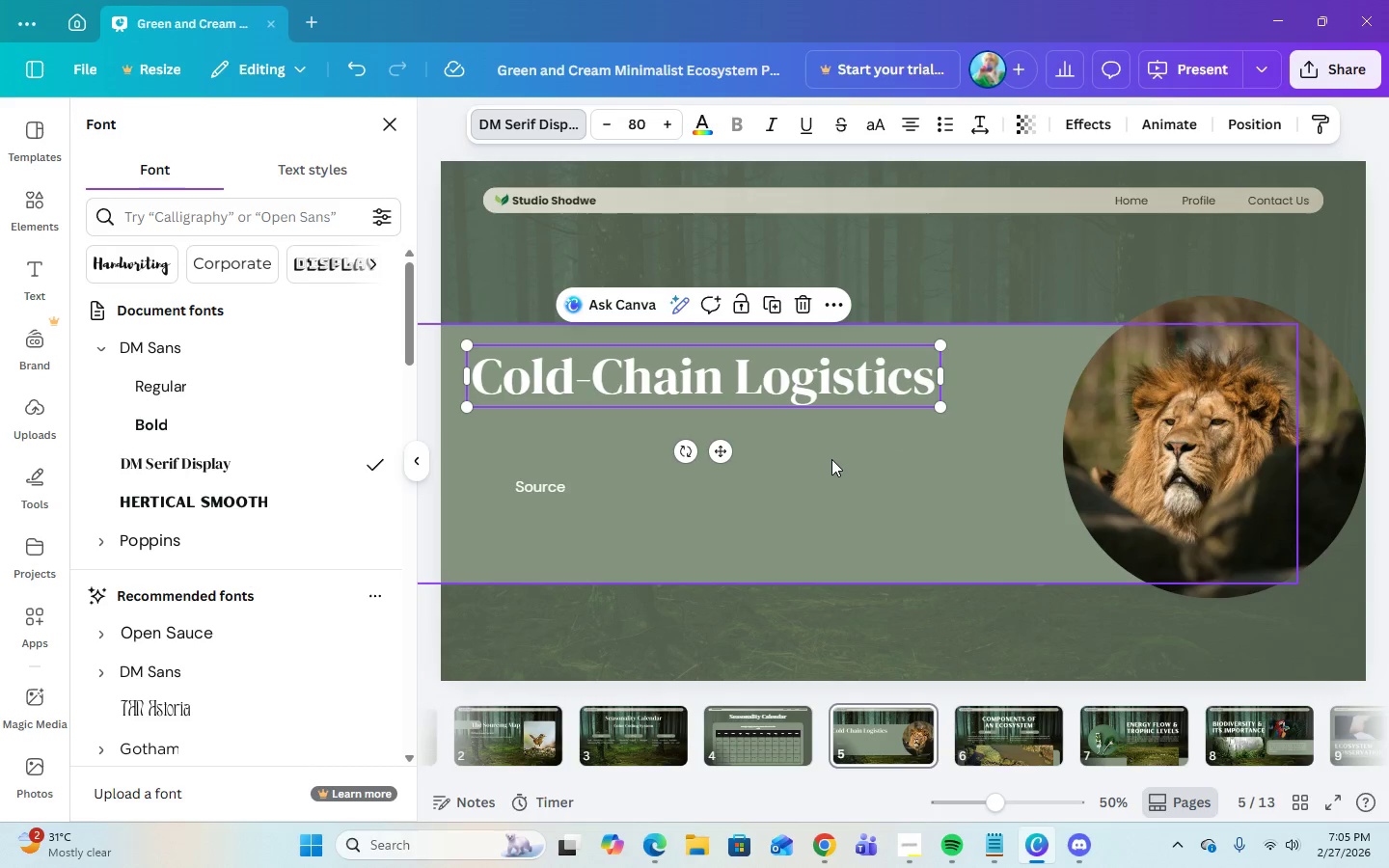 
left_click_drag(start_coordinate=[748, 380], to_coordinate=[800, 378])
 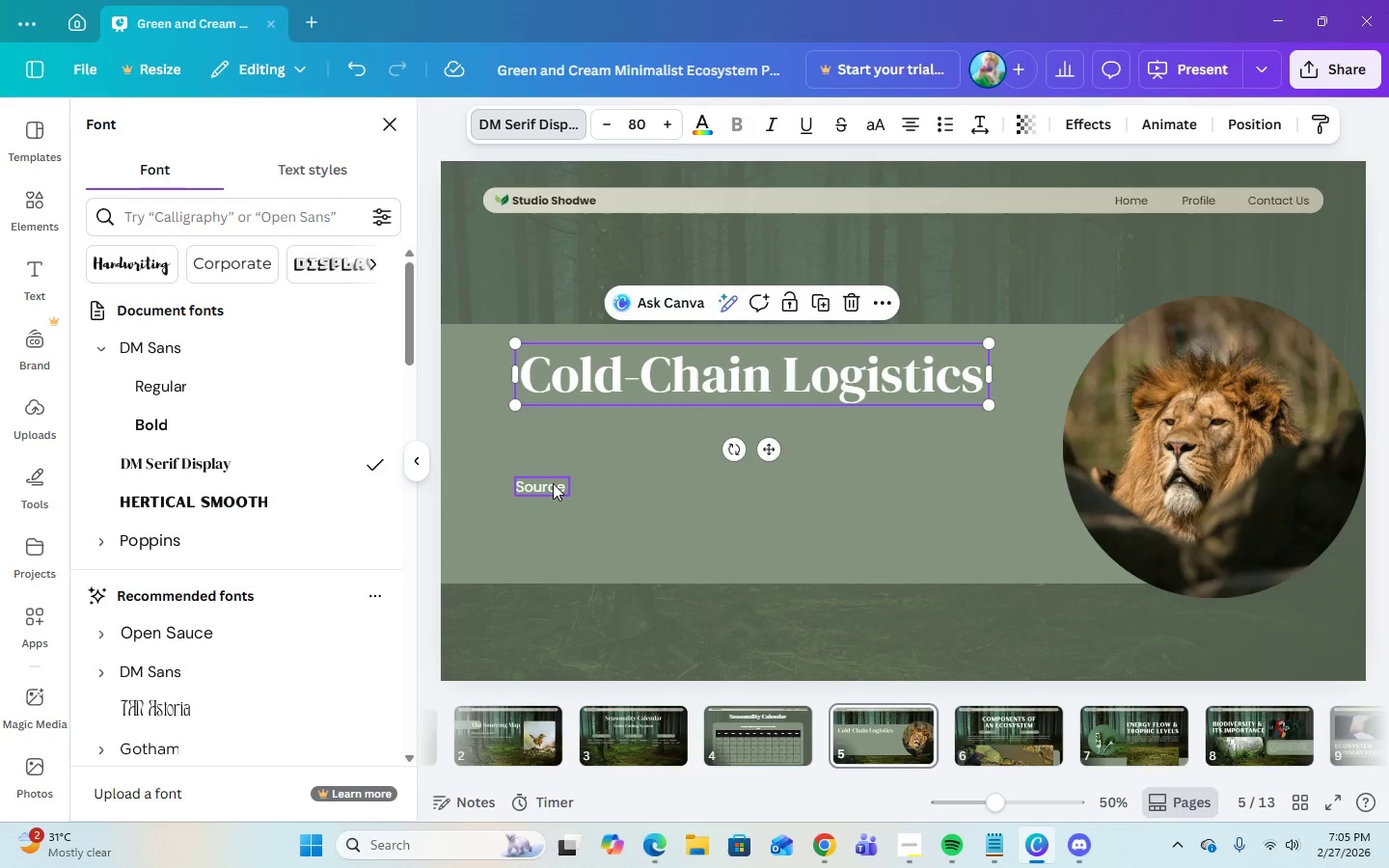 
left_click([552, 483])
 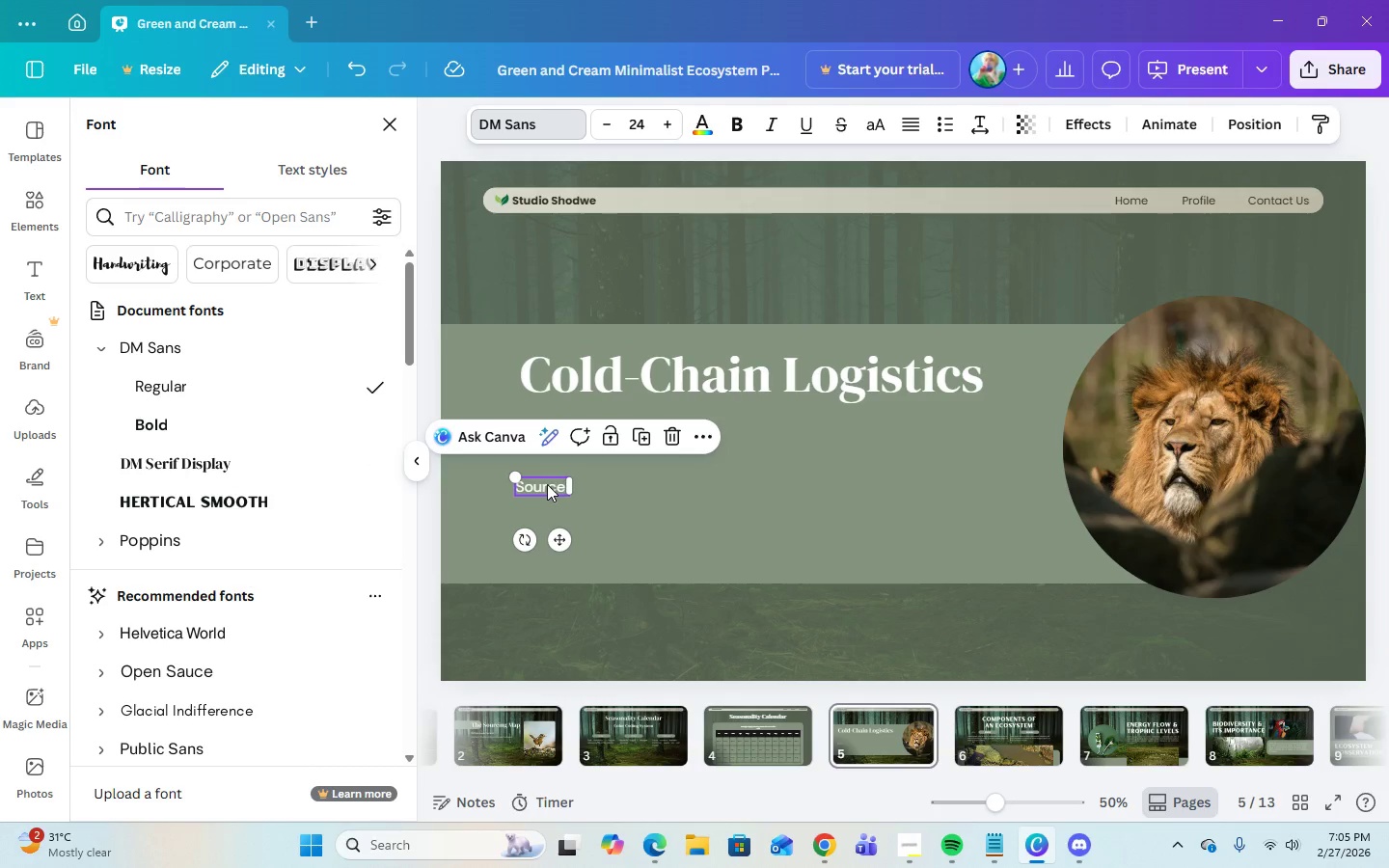 
left_click_drag(start_coordinate=[547, 484], to_coordinate=[553, 448])
 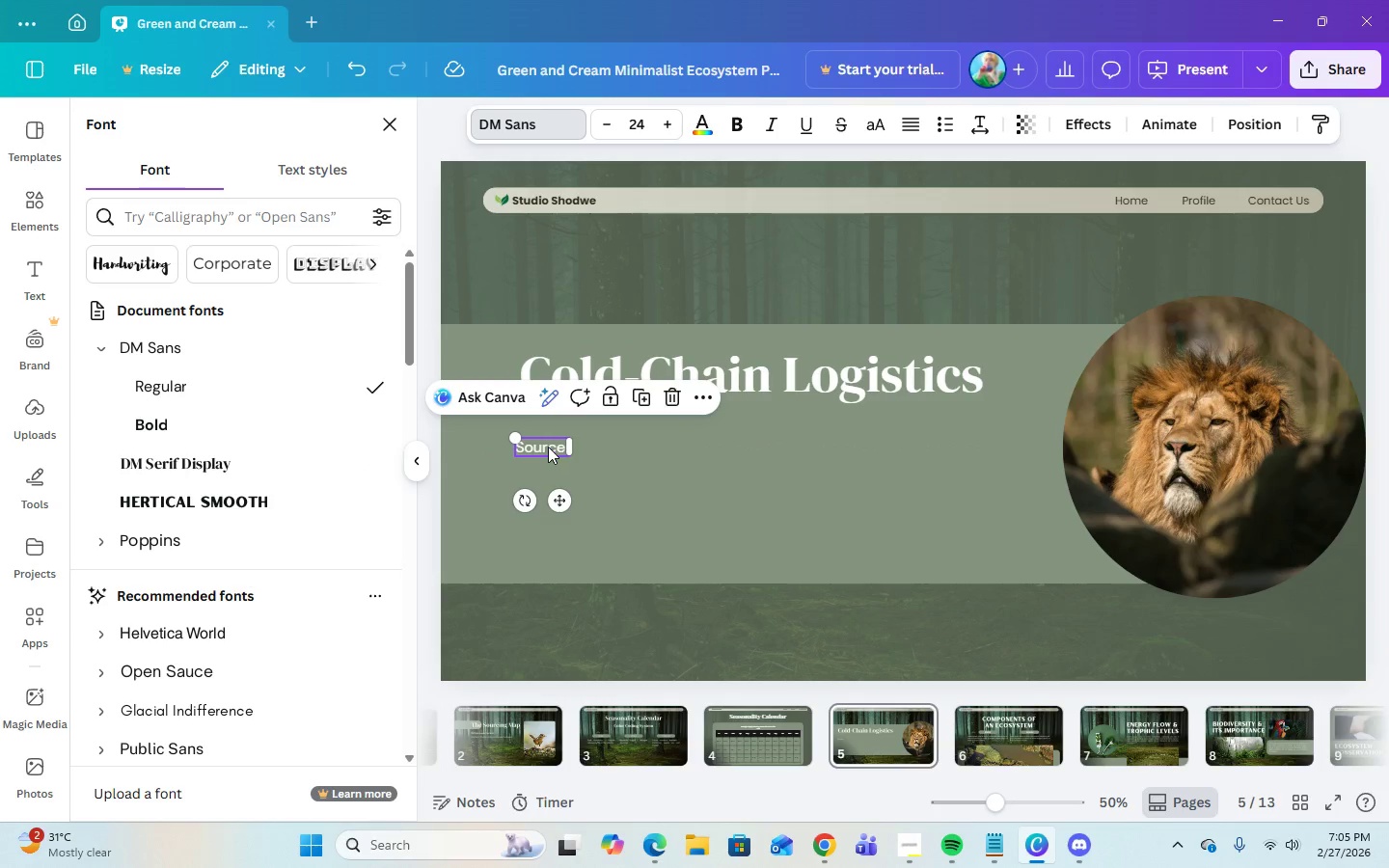 
left_click_drag(start_coordinate=[548, 447], to_coordinate=[553, 457])
 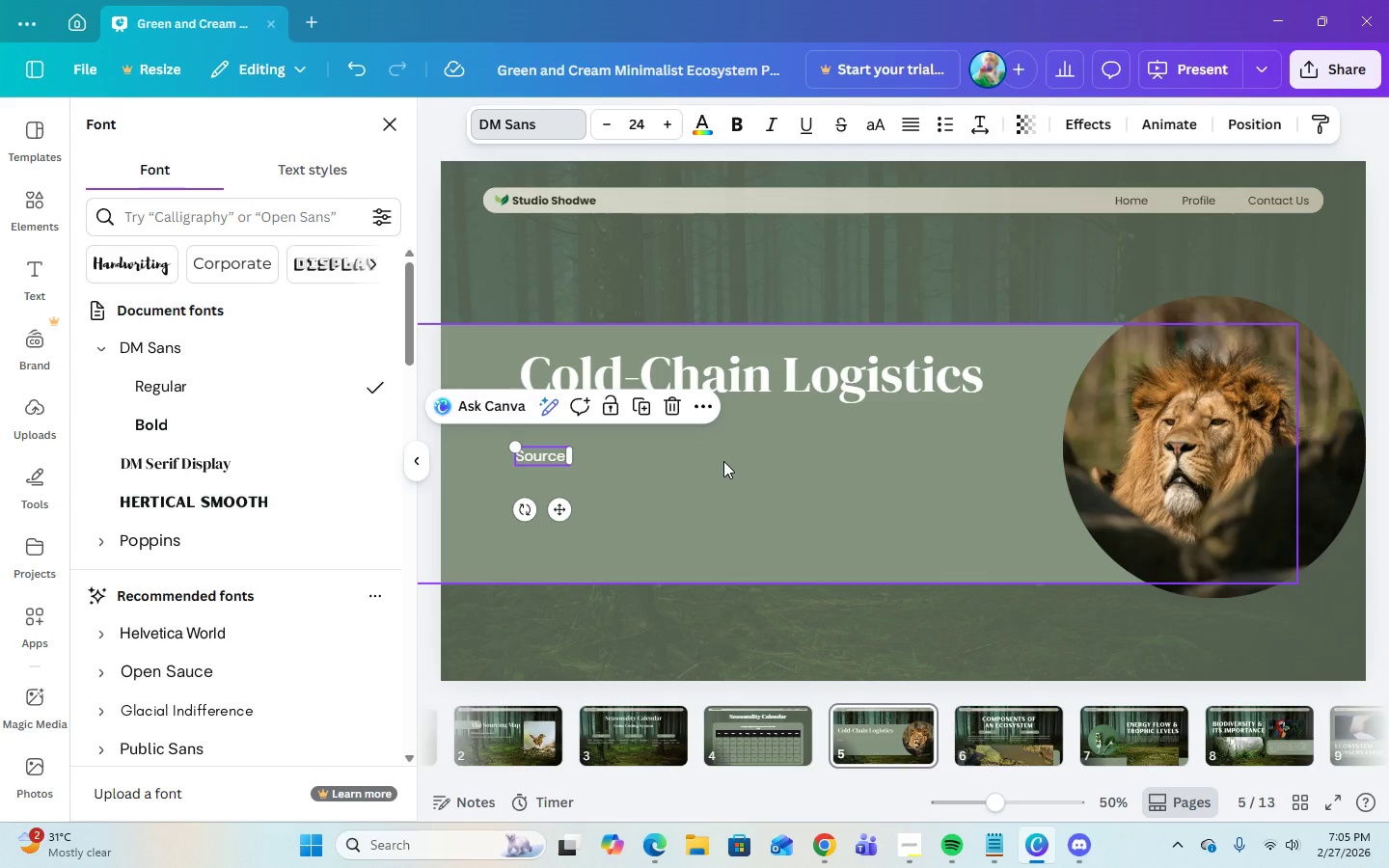 
left_click([723, 461])
 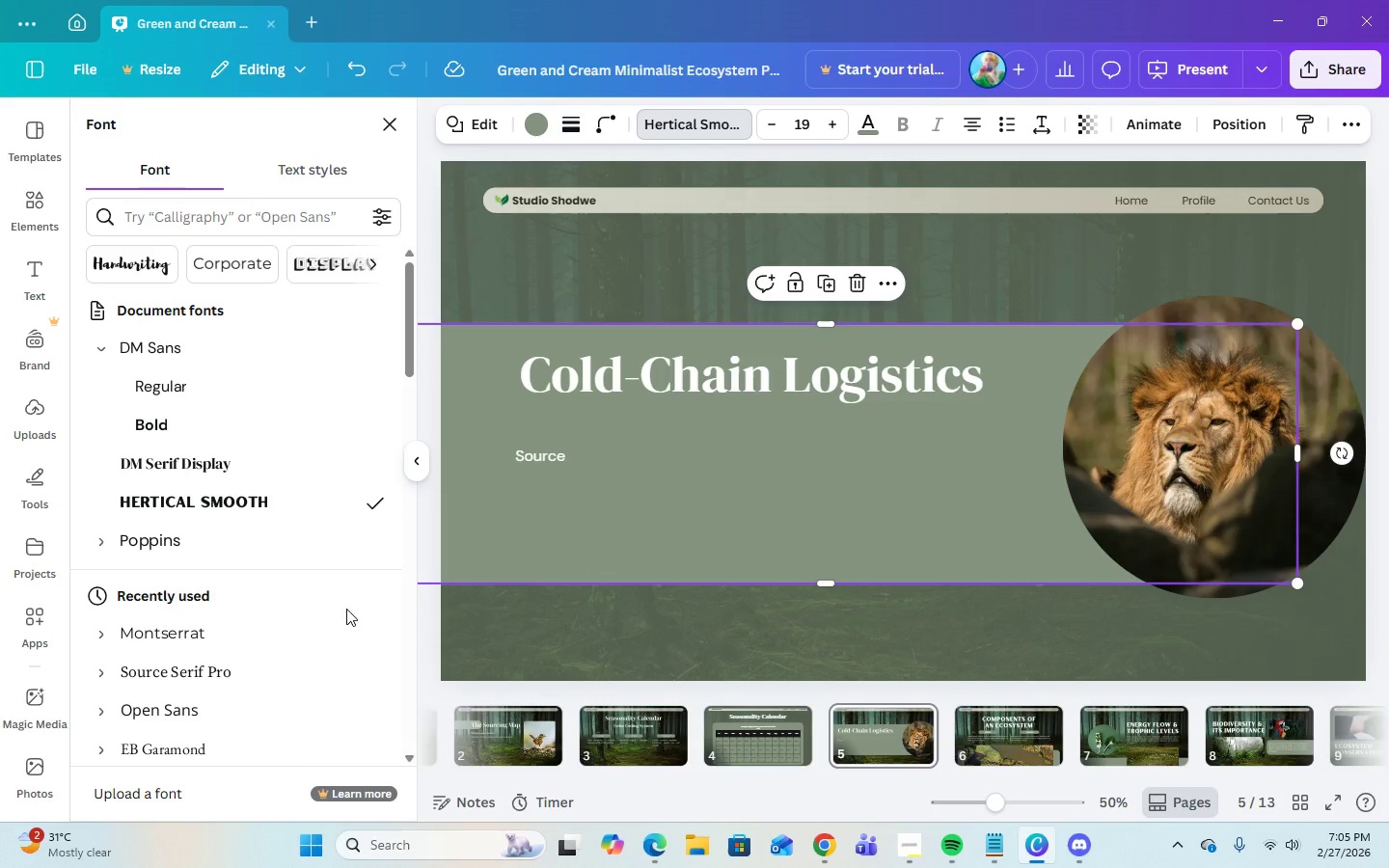 
wait(7.77)
 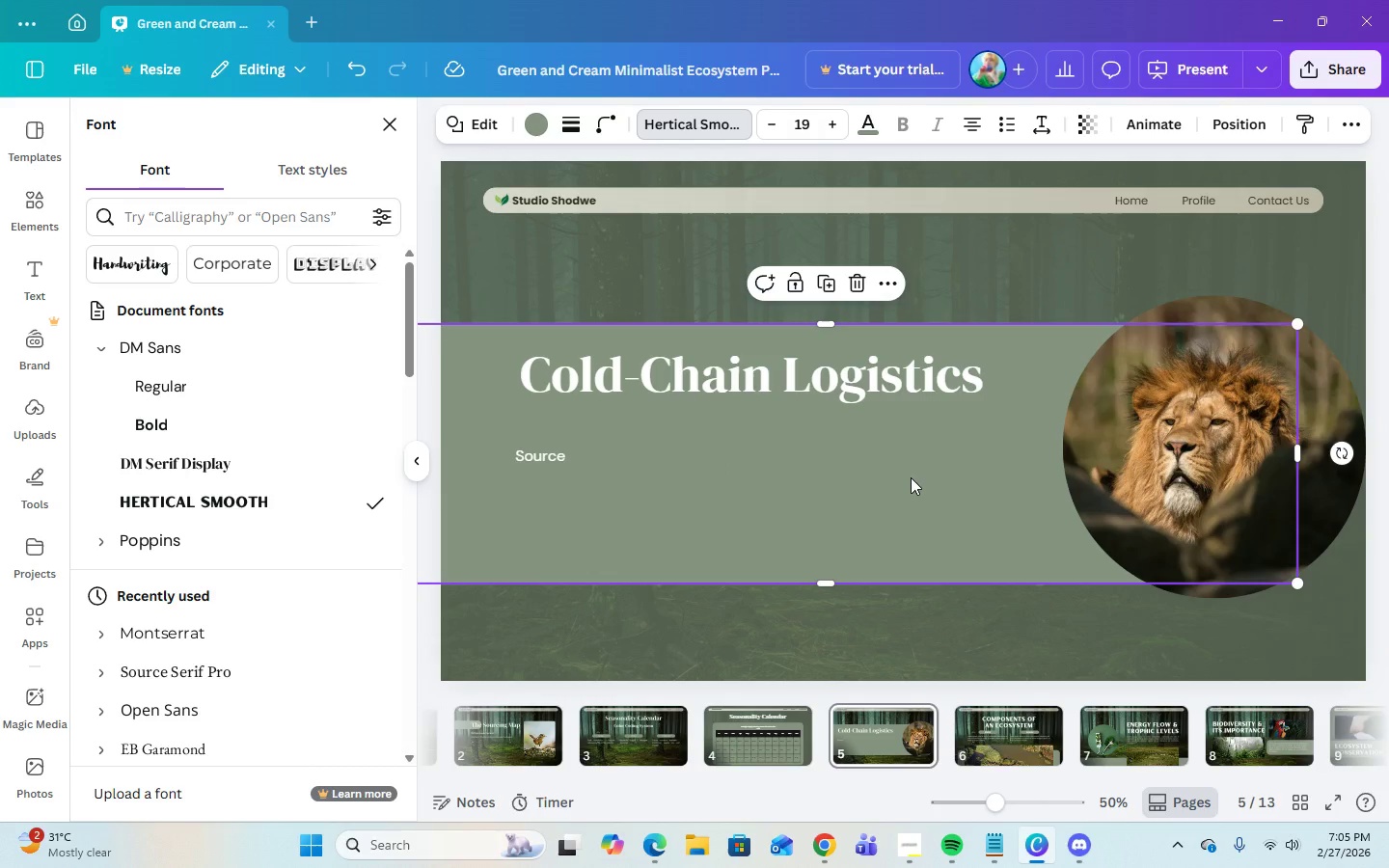 
left_click([741, 647])
 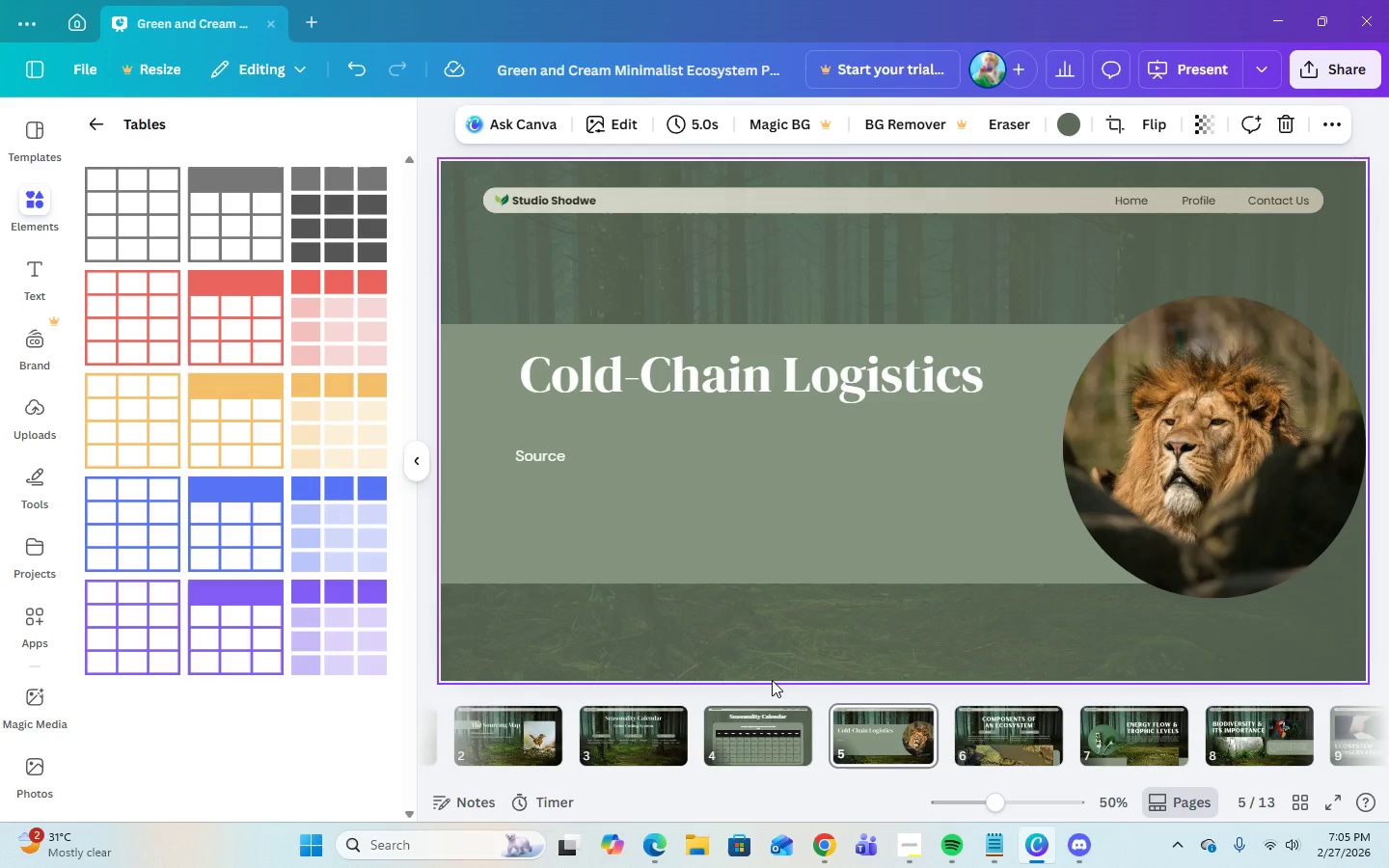 
left_click([917, 852])